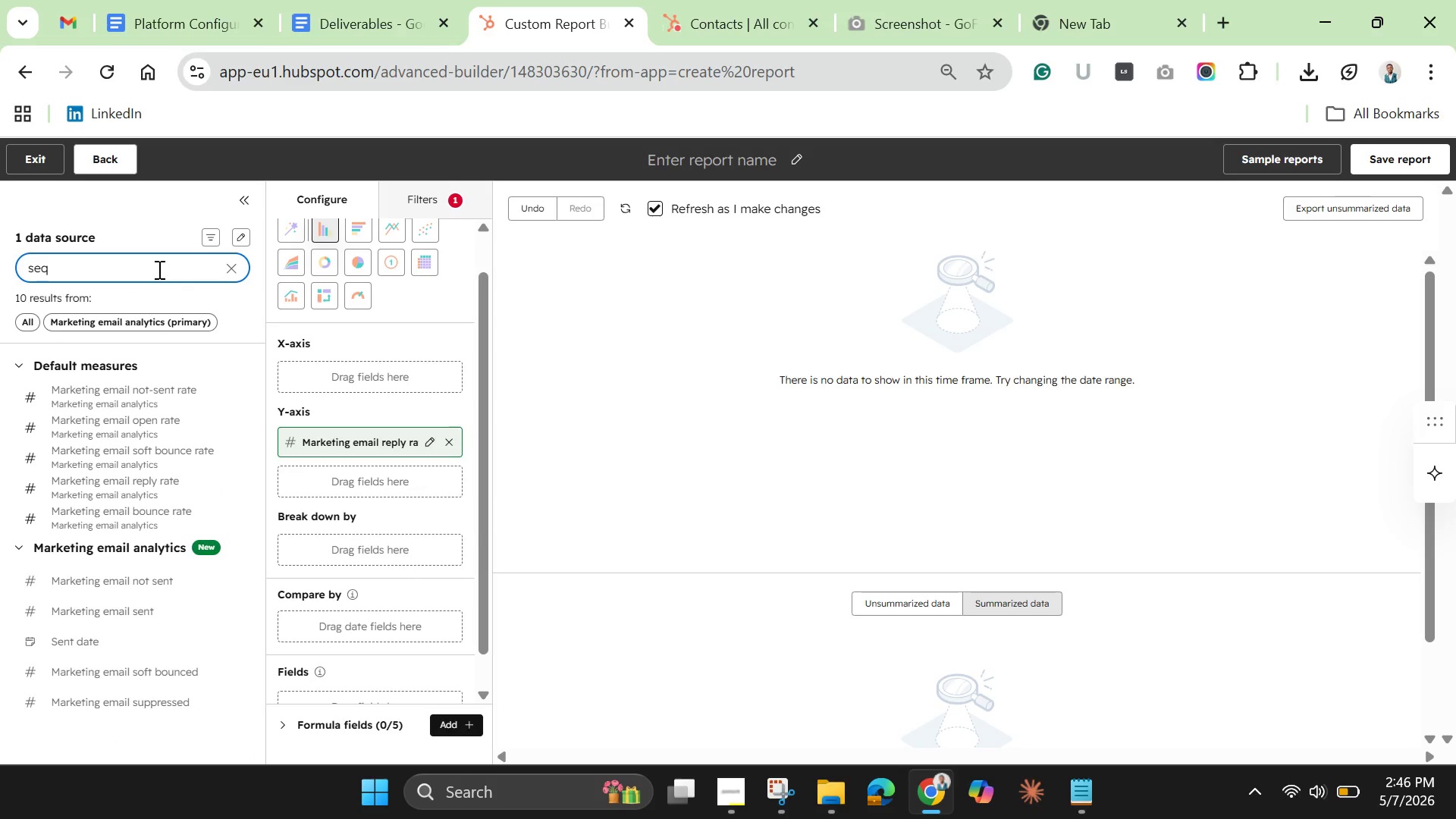 
type(u)
key(Backspace)
type(uence)
 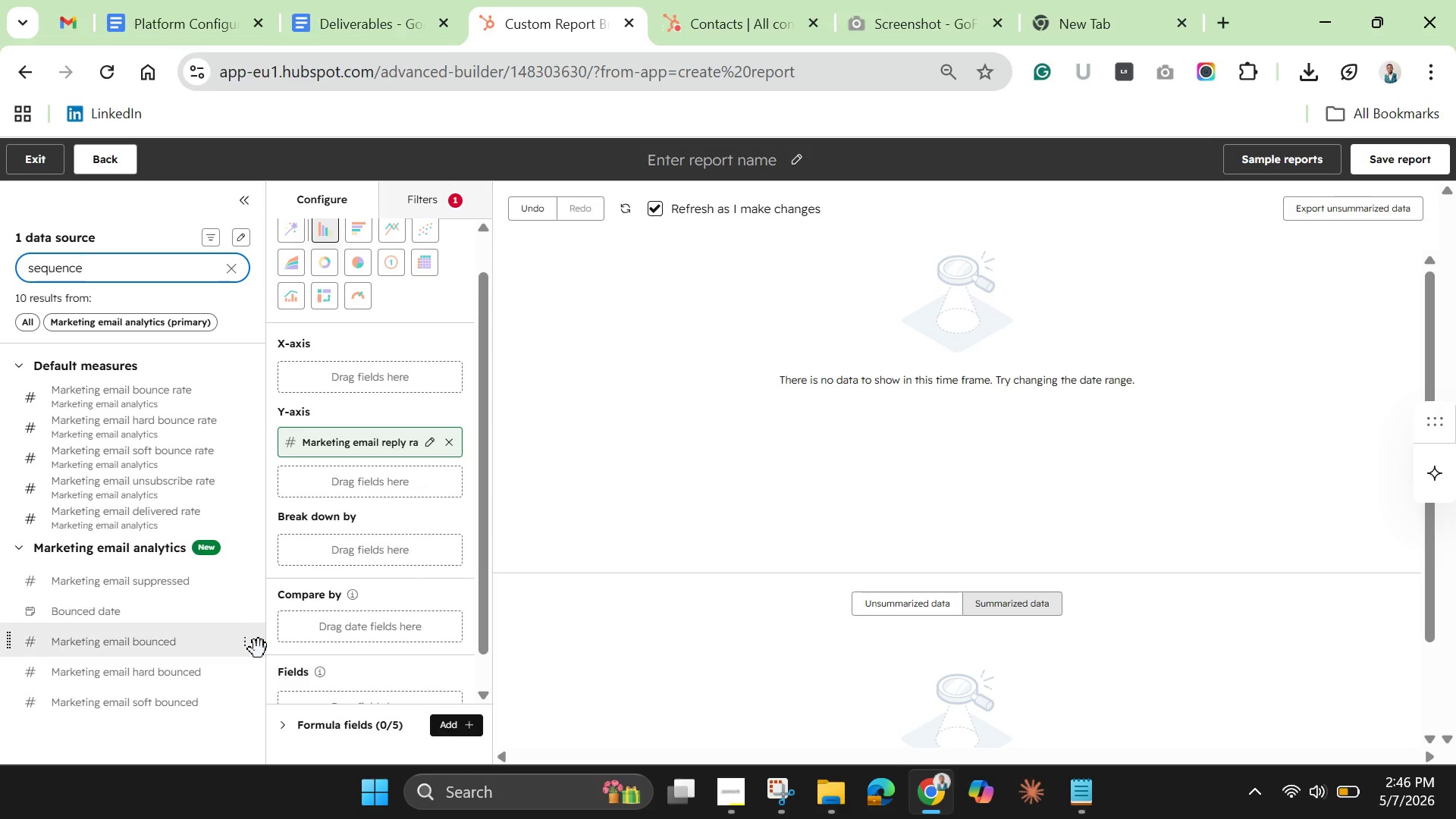 
wait(7.86)
 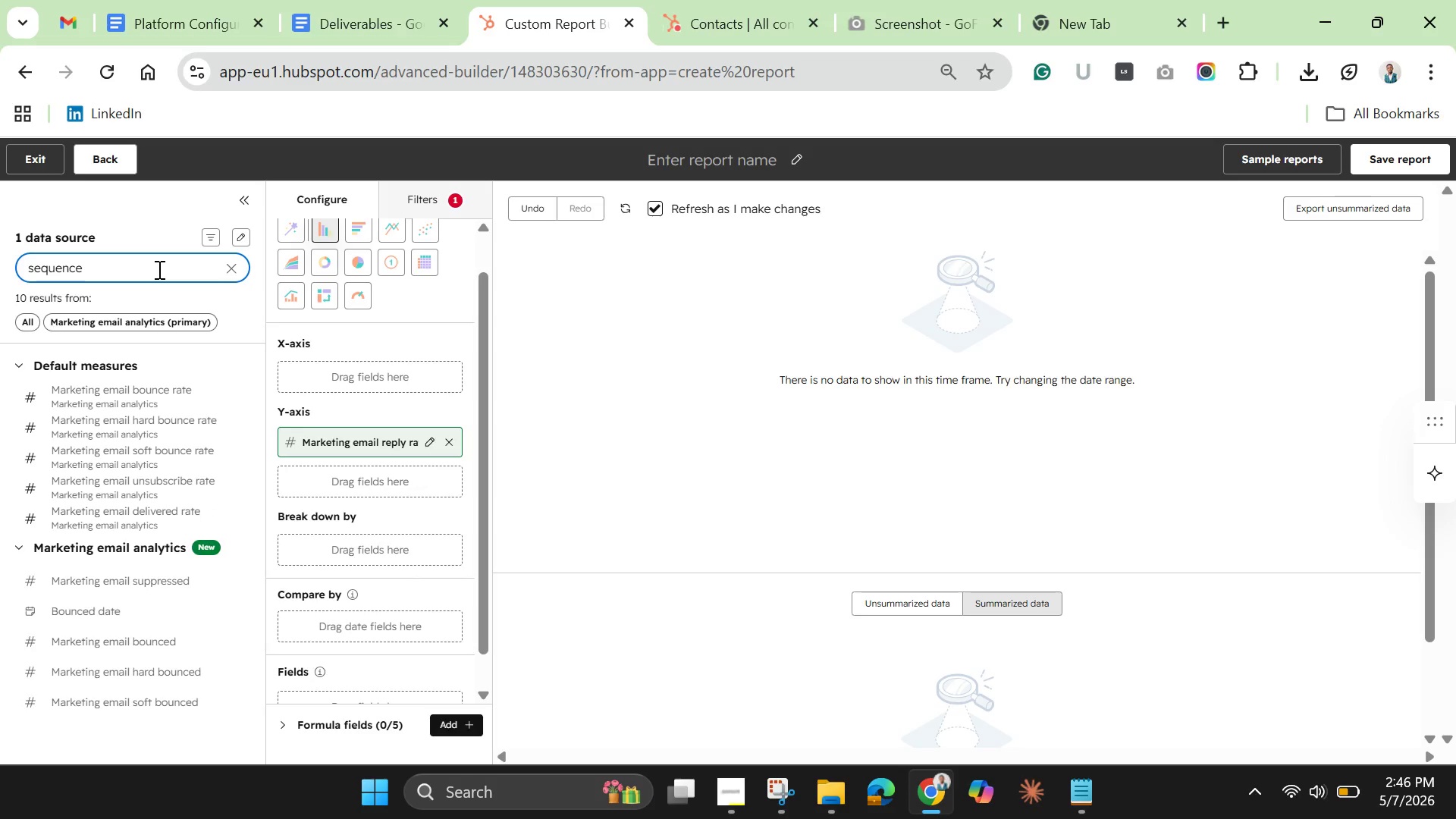 
left_click([132, 613])
 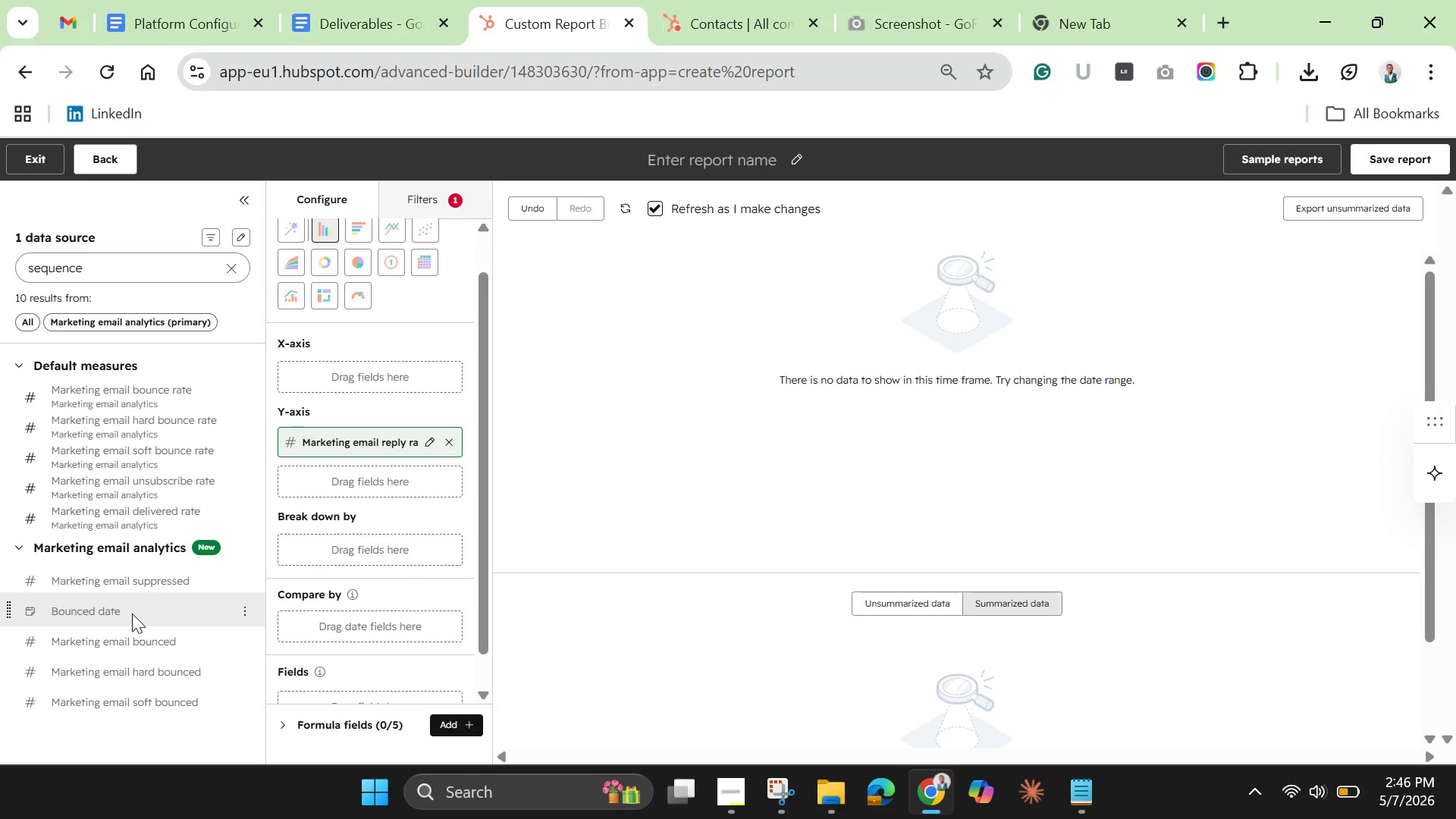 
scroll: coordinate [144, 659], scroll_direction: down, amount: 9.0
 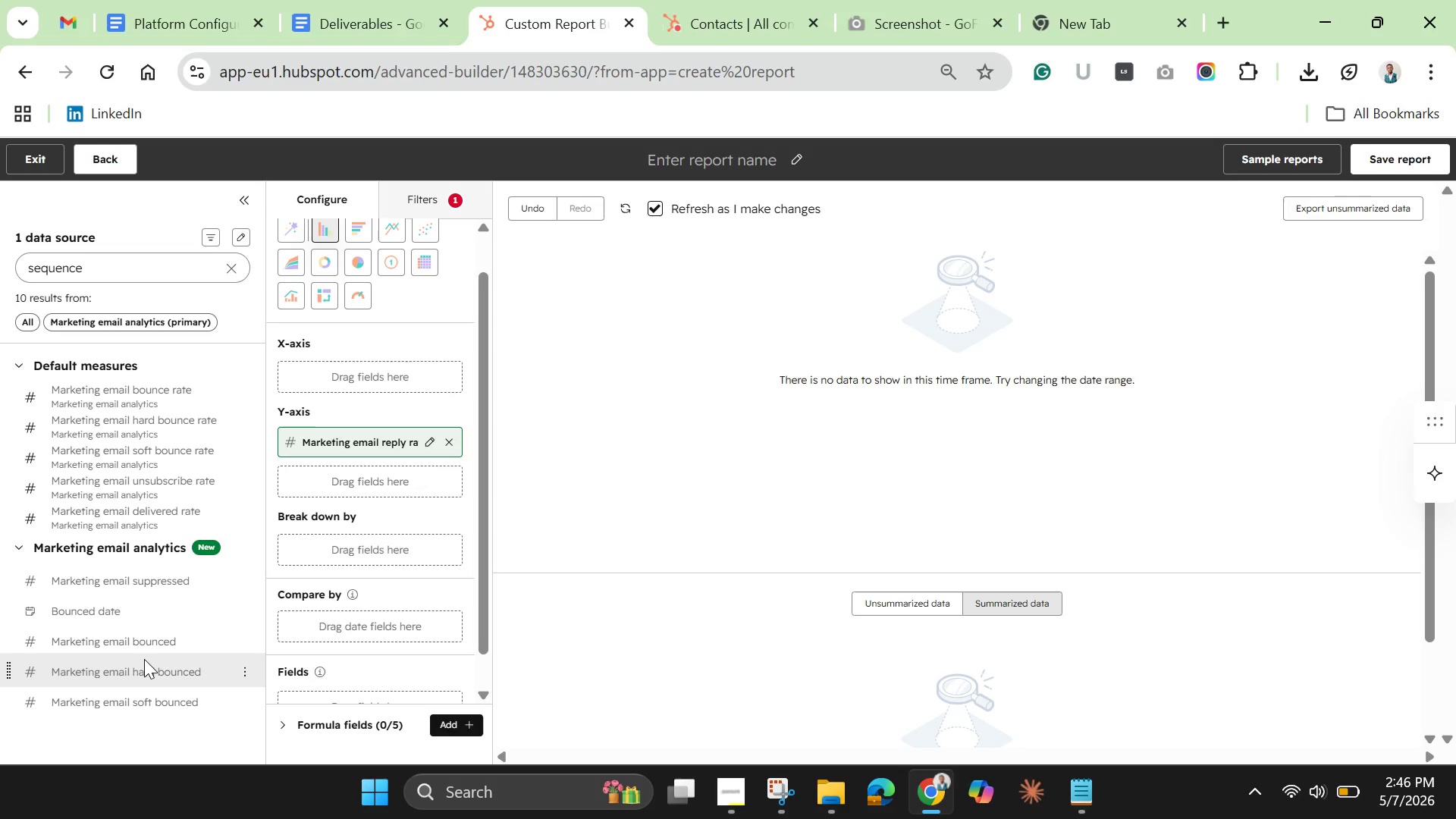 
scroll: coordinate [144, 659], scroll_direction: up, amount: 3.0
 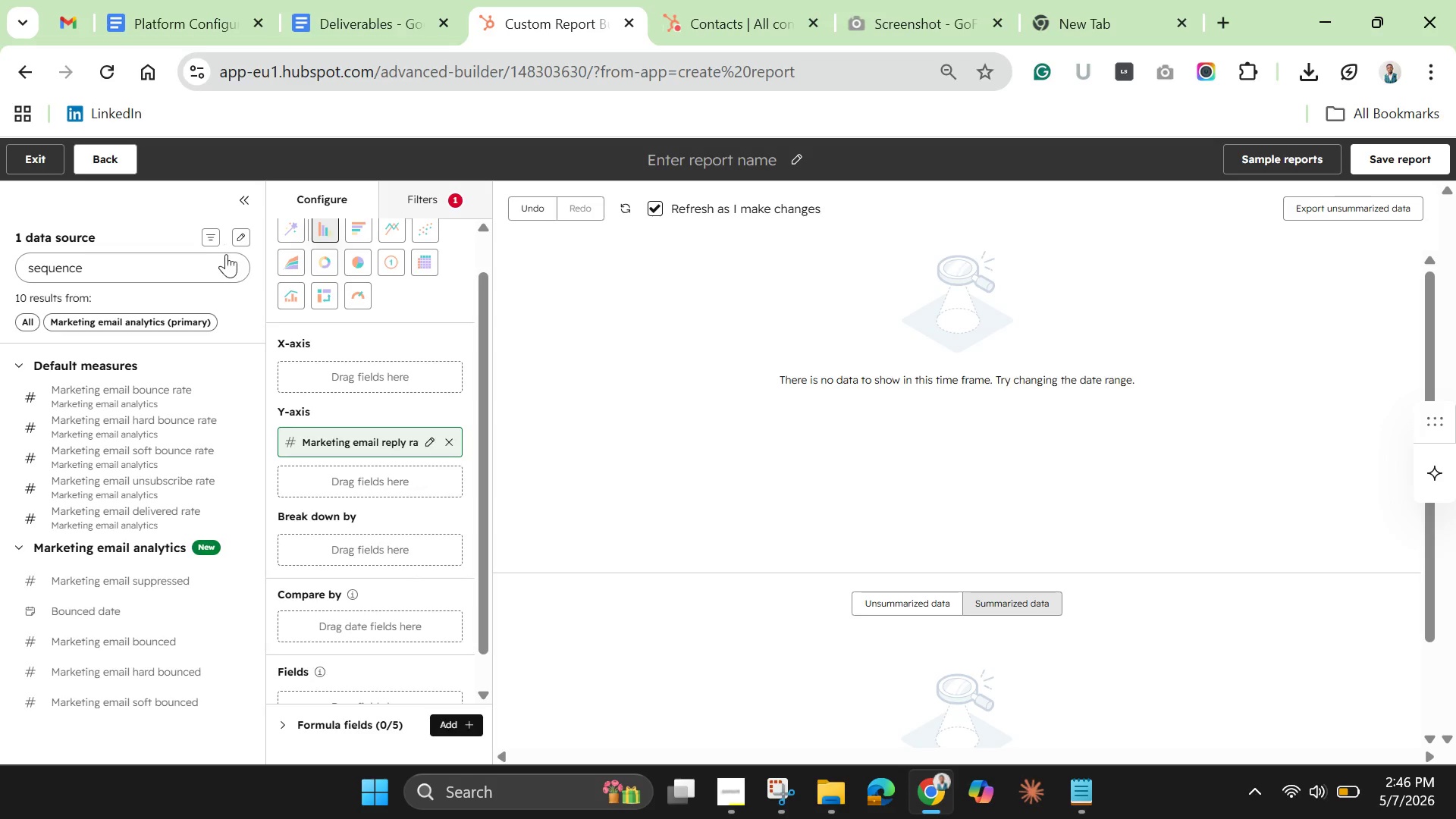 
left_click([234, 261])
 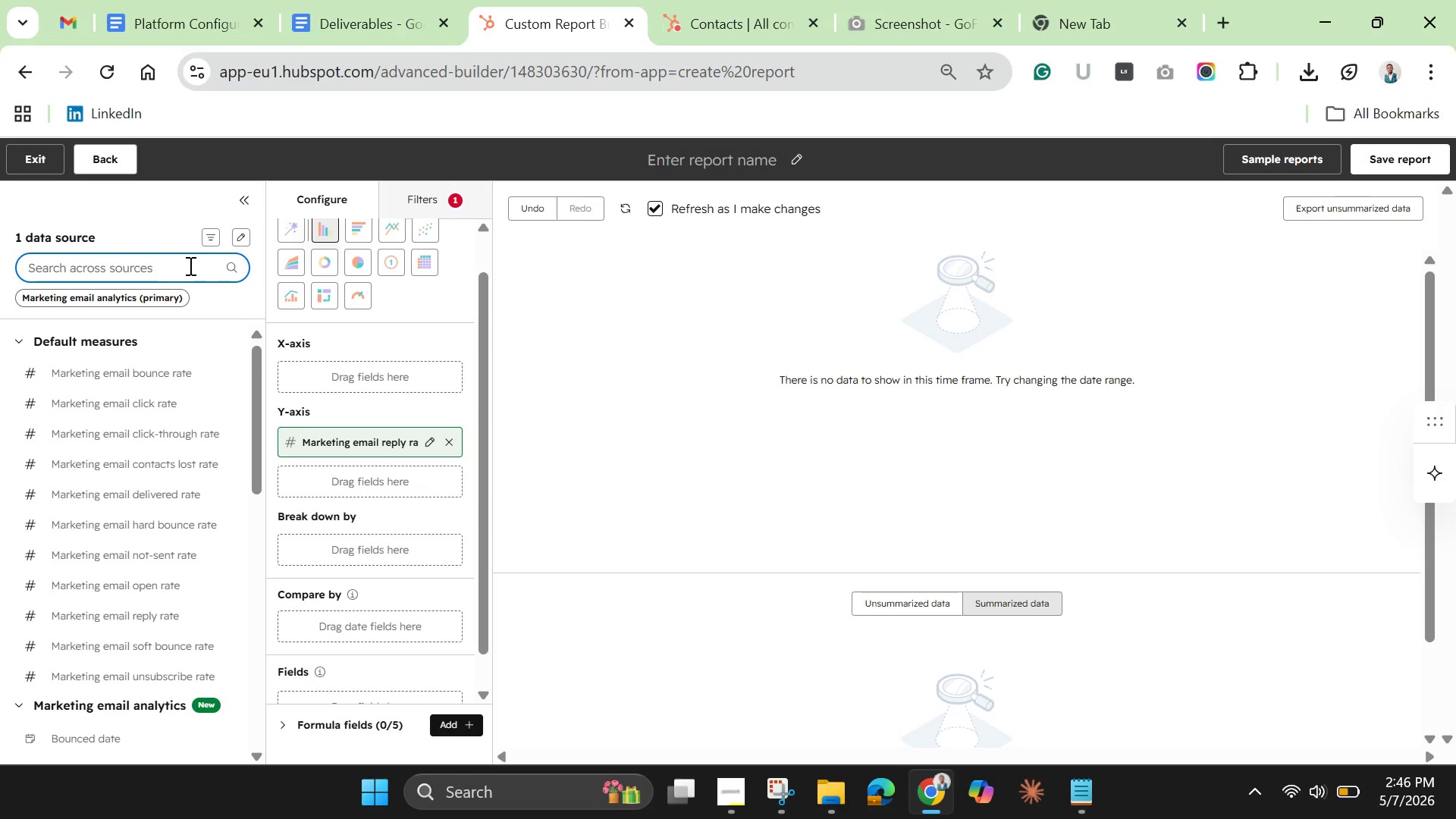 
left_click([189, 265])
 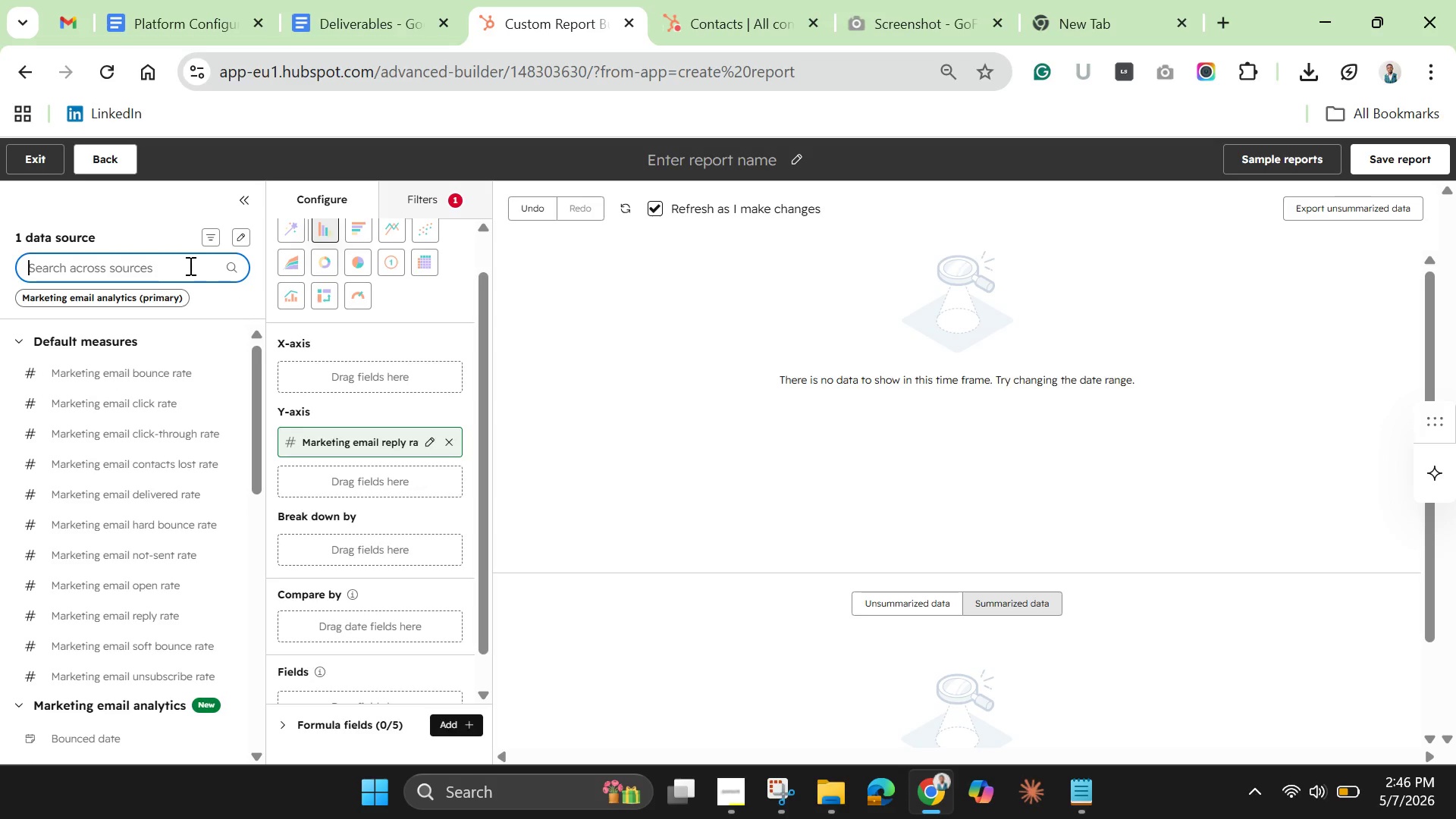 
type(v)
key(Backspace)
type(count)
 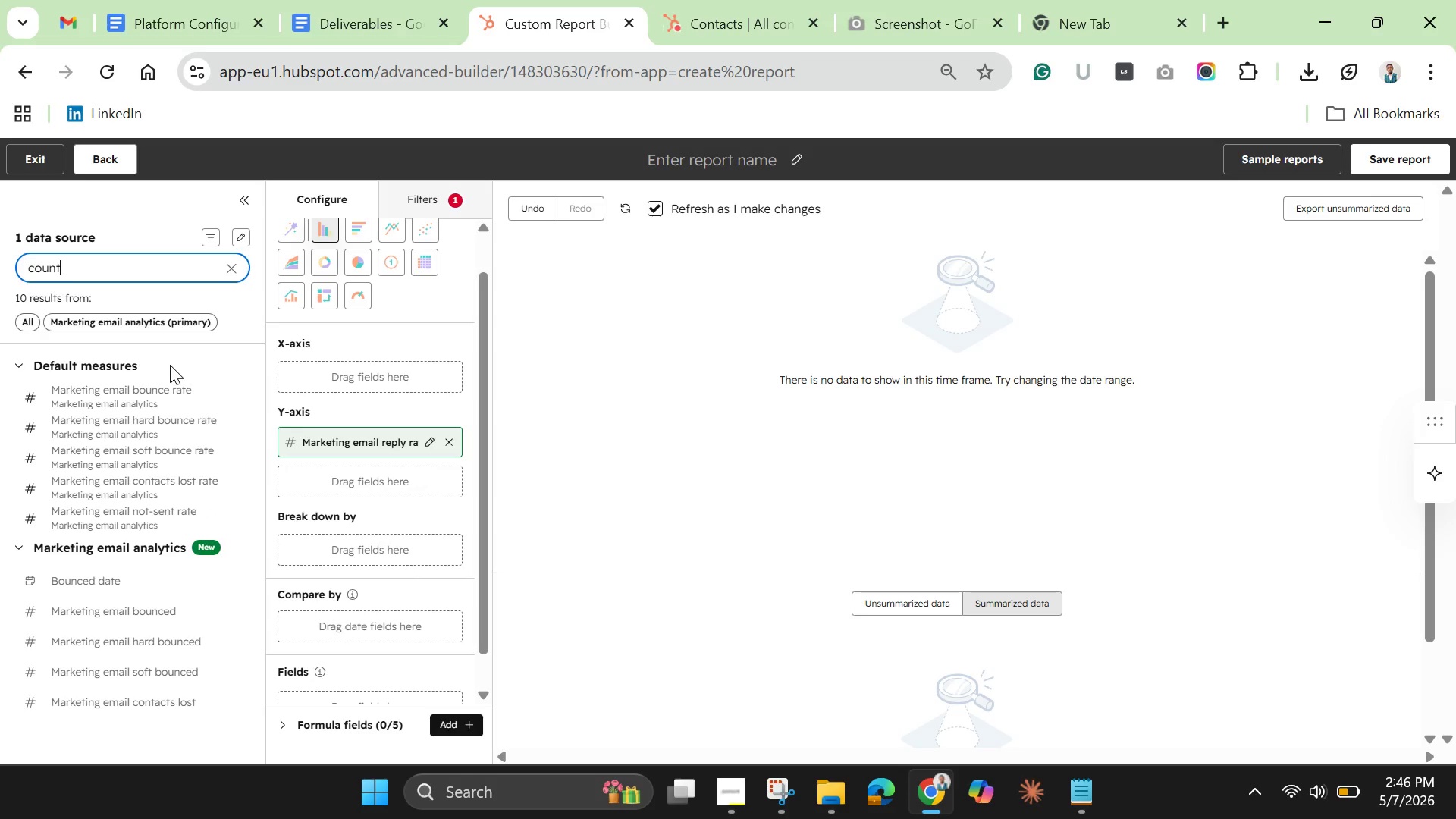 
scroll: coordinate [134, 512], scroll_direction: down, amount: 4.0
 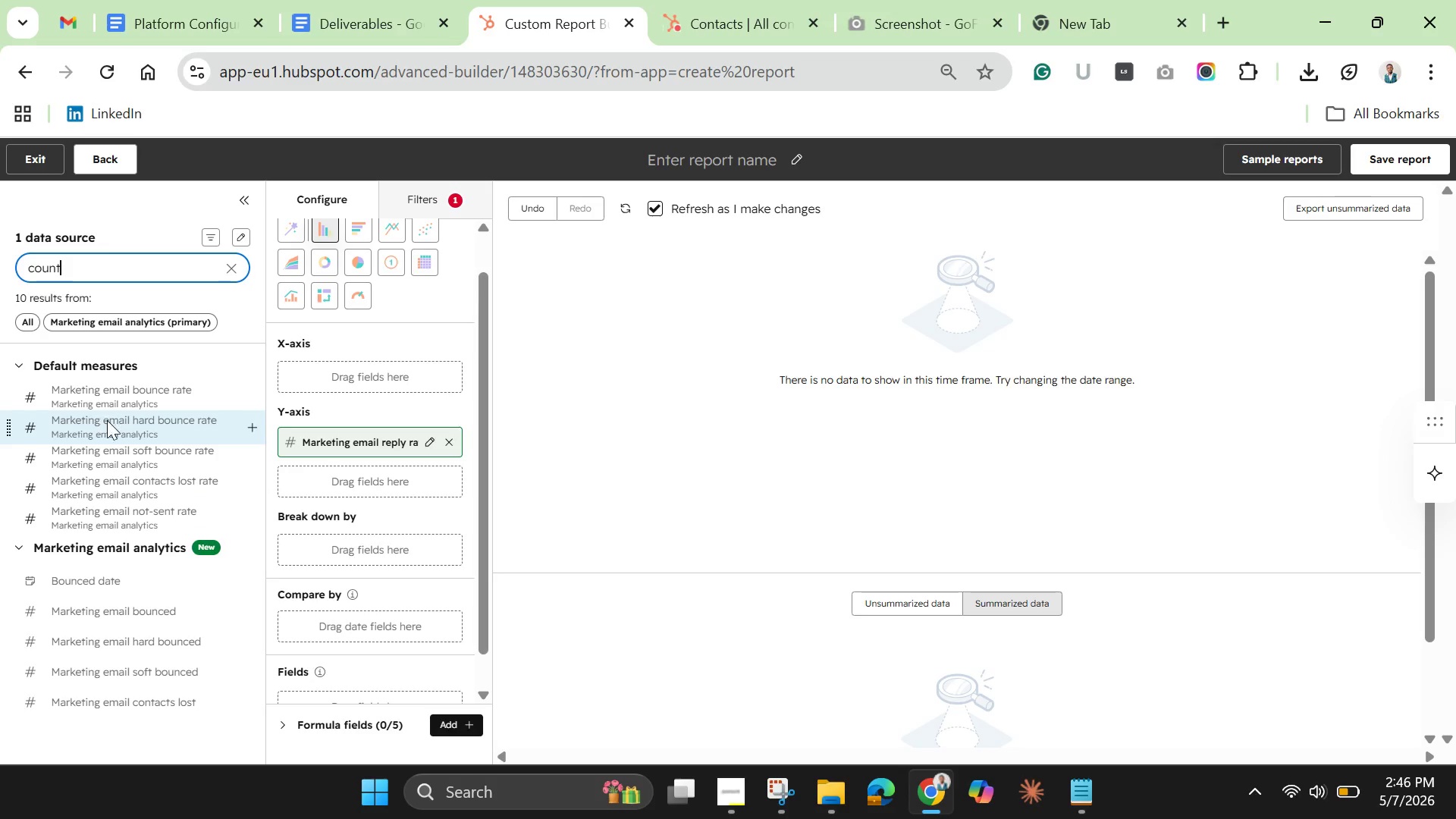 
wait(10.76)
 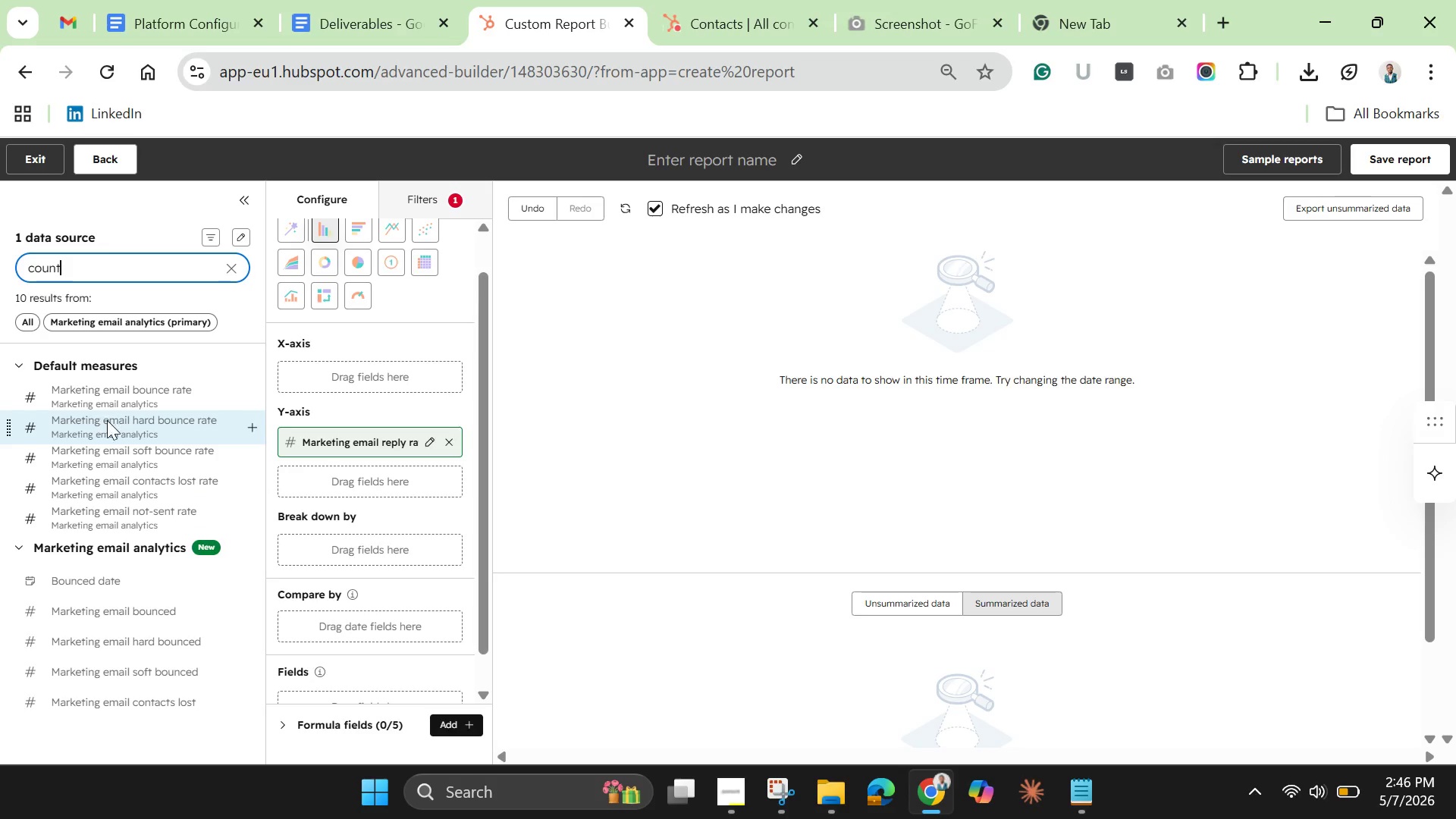 
left_click_drag(start_coordinate=[116, 397], to_coordinate=[312, 367])
 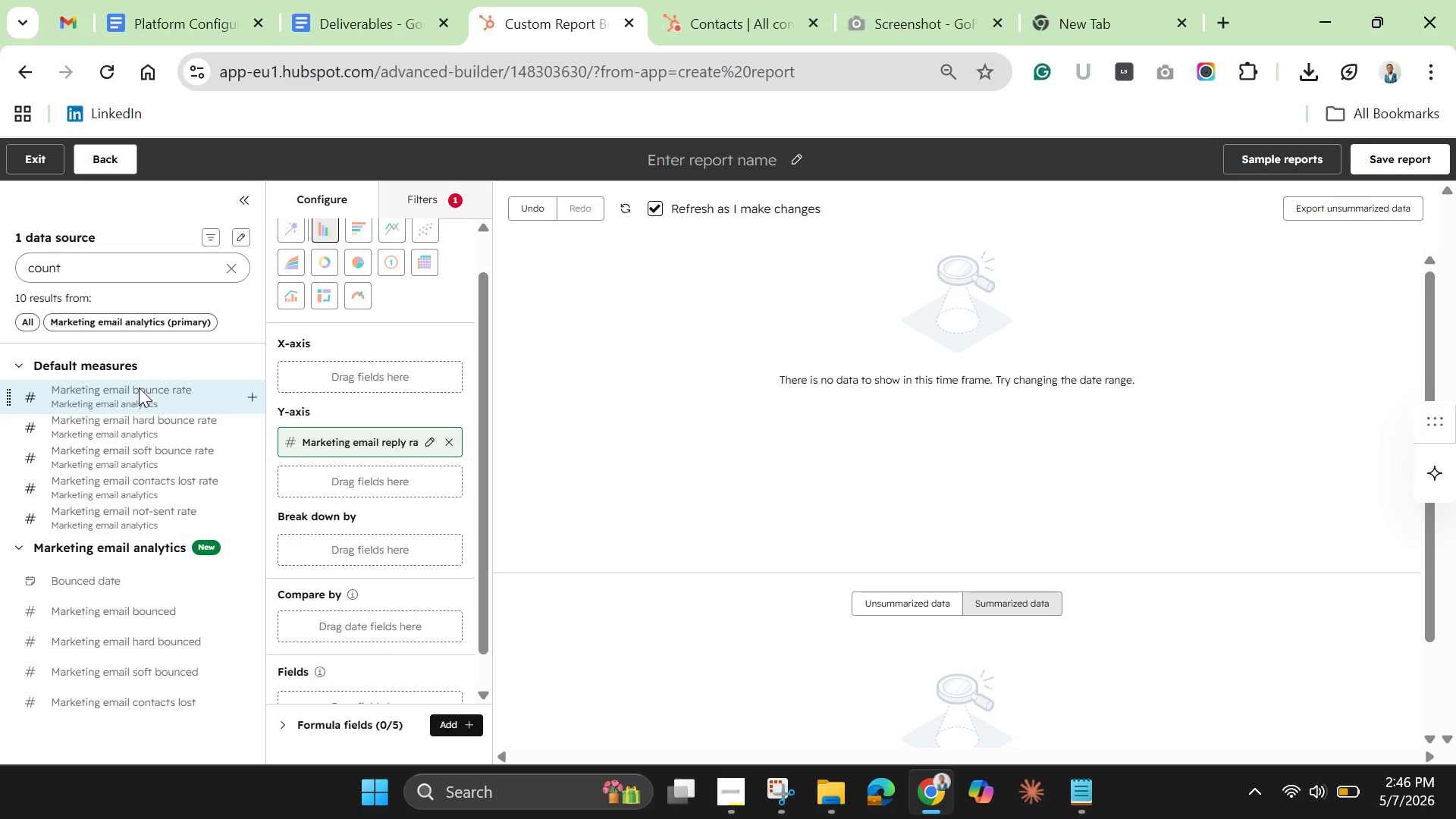 
left_click_drag(start_coordinate=[140, 388], to_coordinate=[293, 477])
 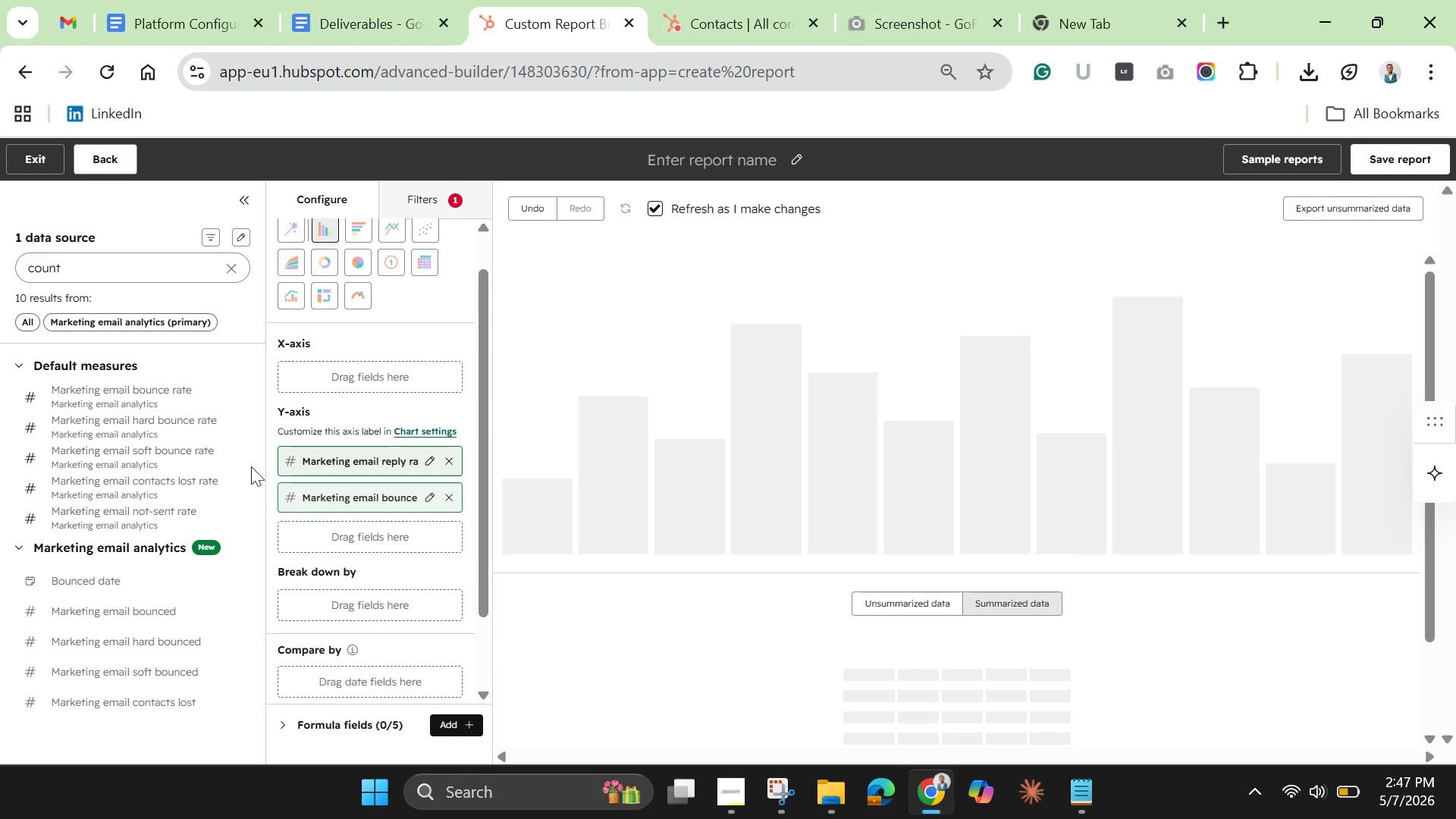 
mouse_move([347, 334])
 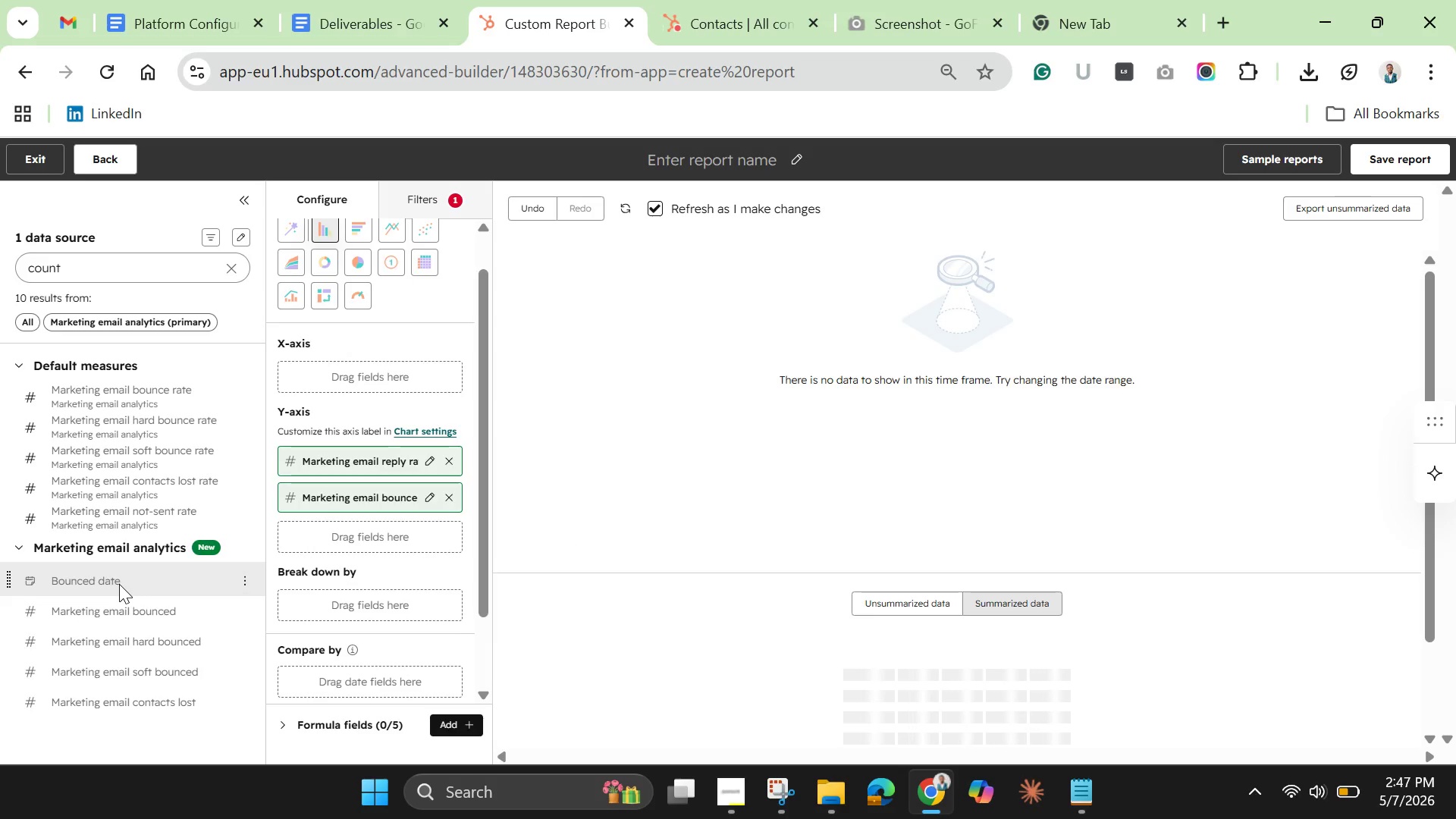 
left_click_drag(start_coordinate=[119, 584], to_coordinate=[290, 513])
 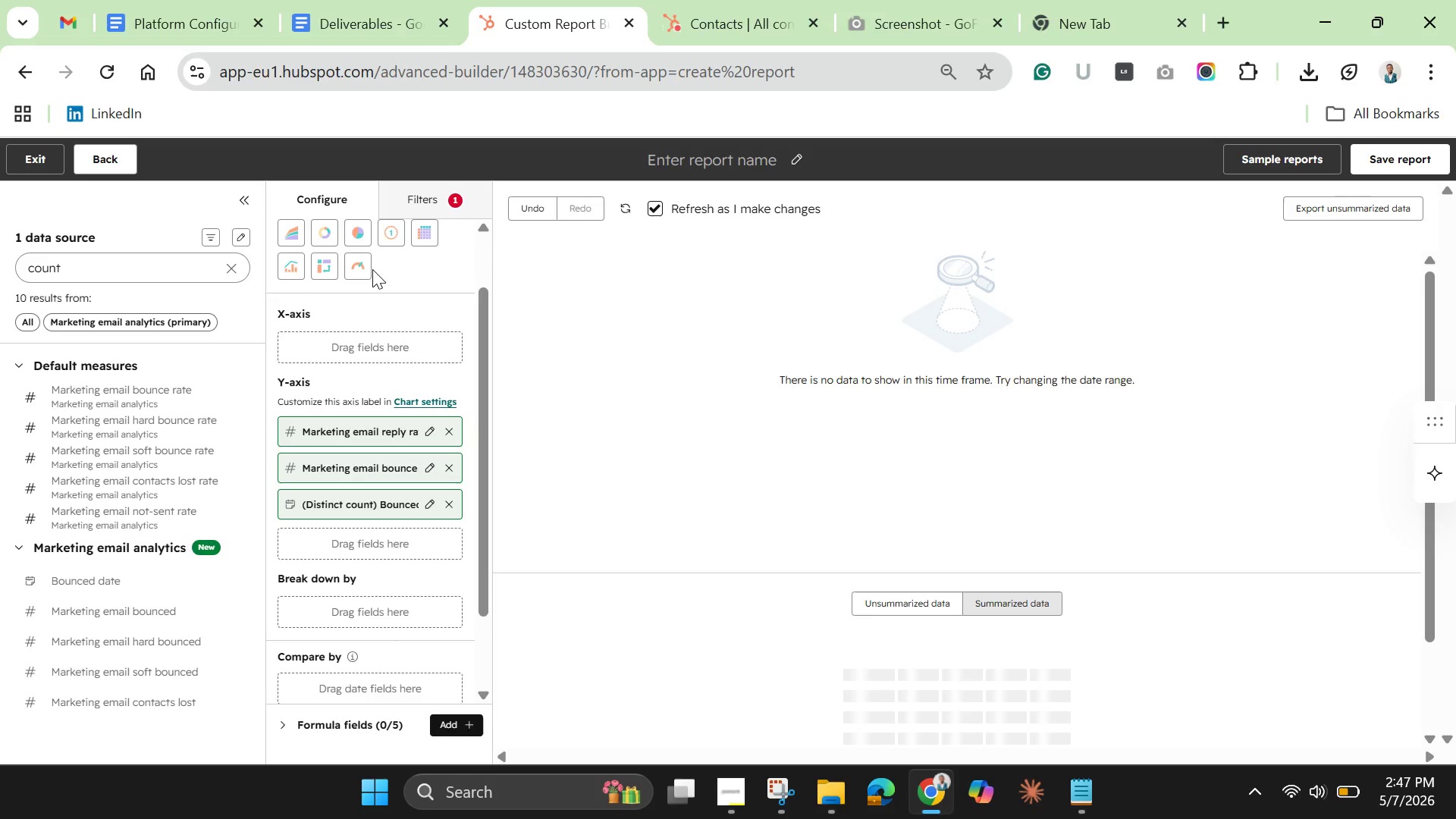 
wait(13.64)
 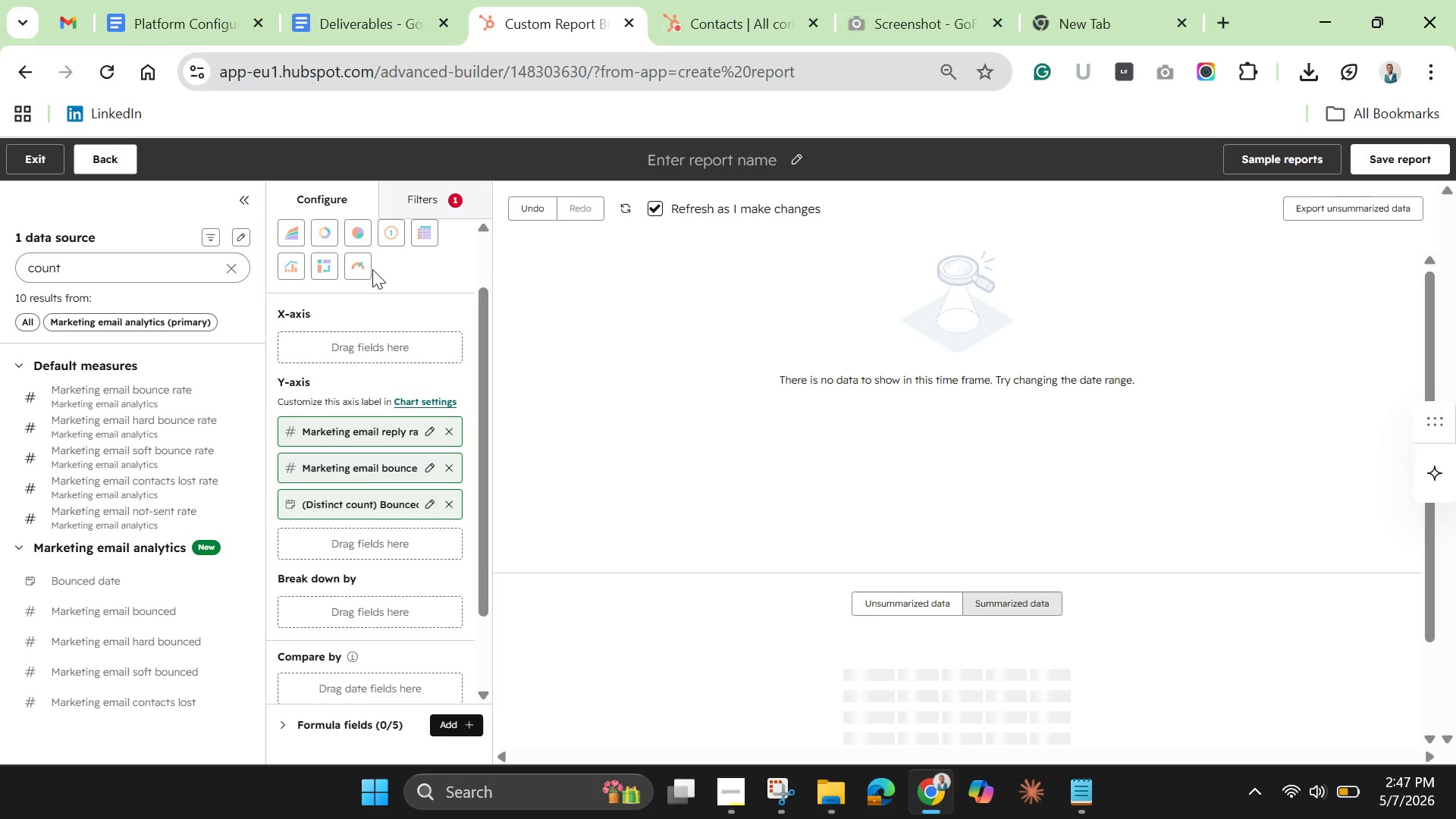 
left_click([111, 290])
 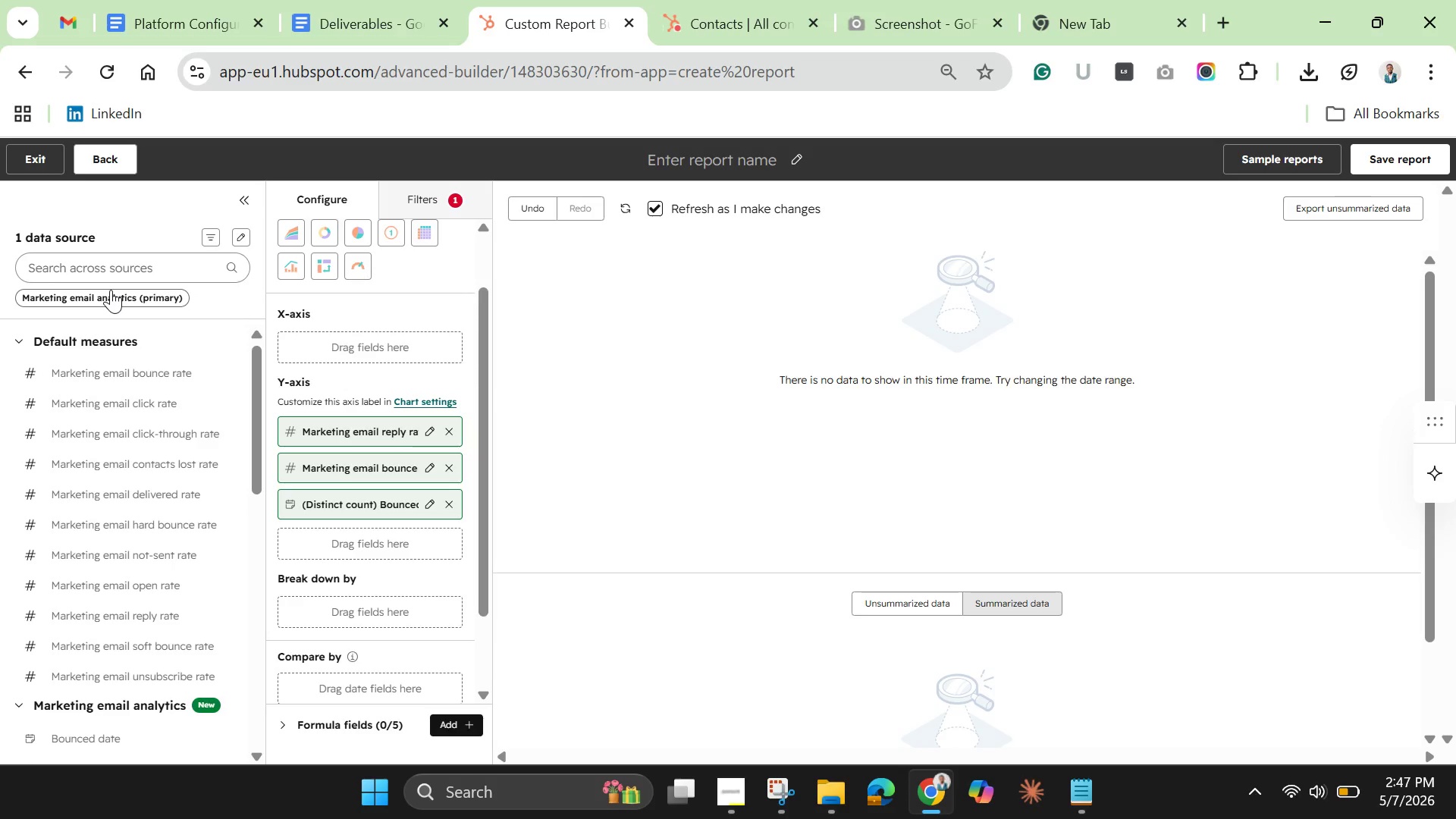 
scroll: coordinate [71, 689], scroll_direction: down, amount: 3.0
 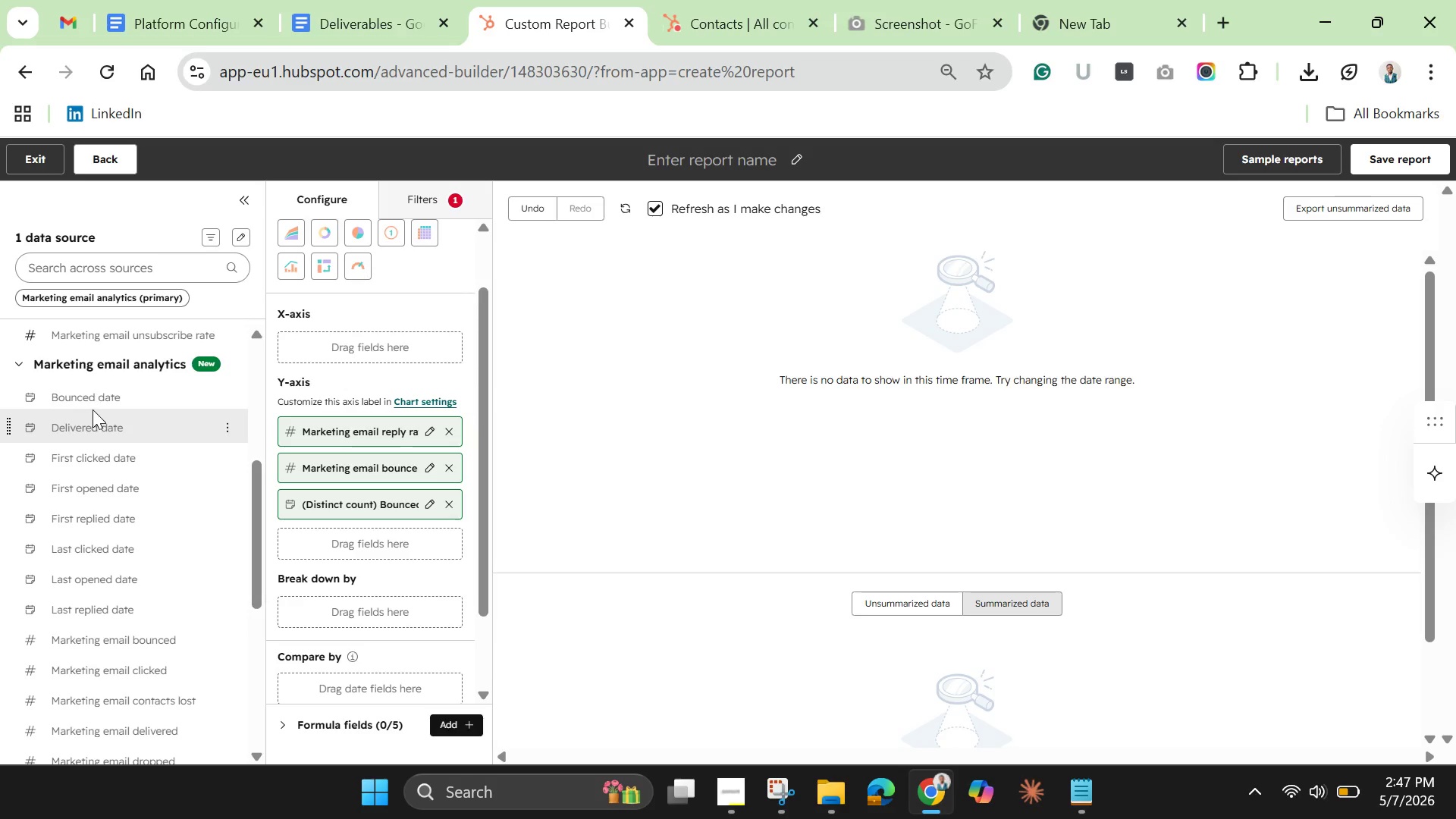 
left_click_drag(start_coordinate=[91, 400], to_coordinate=[313, 340])
 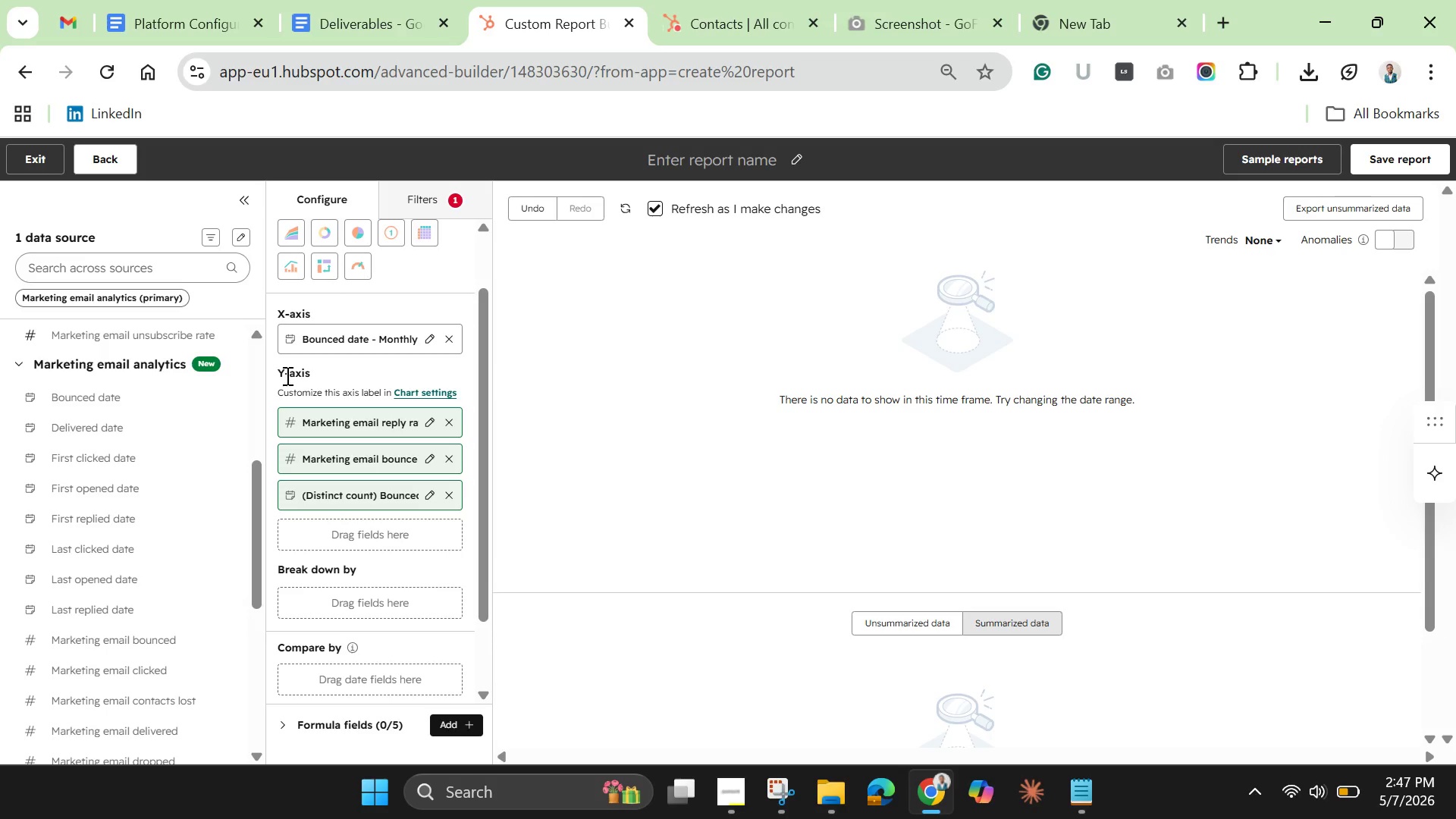 
wait(15.41)
 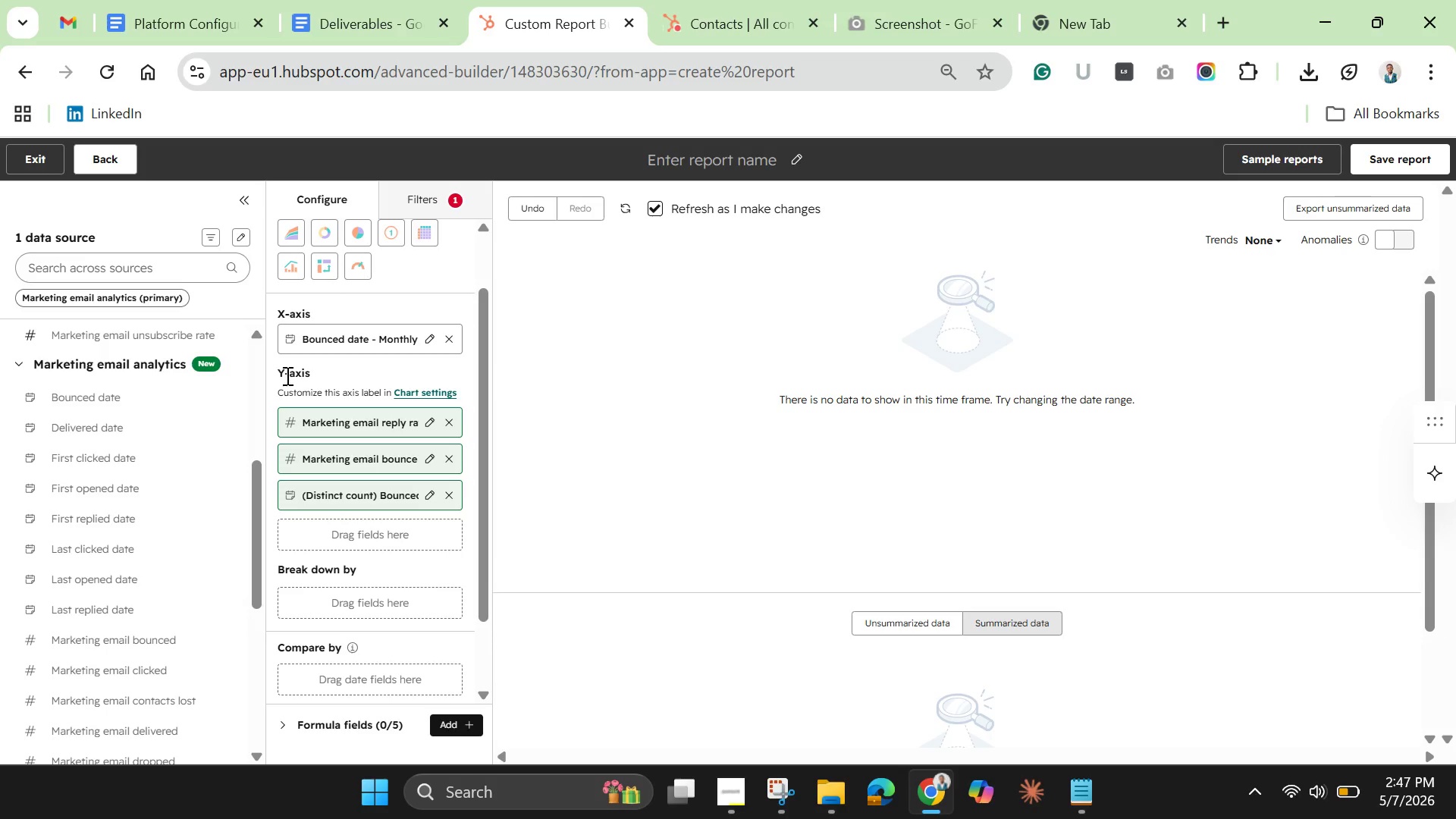 
left_click([410, 202])
 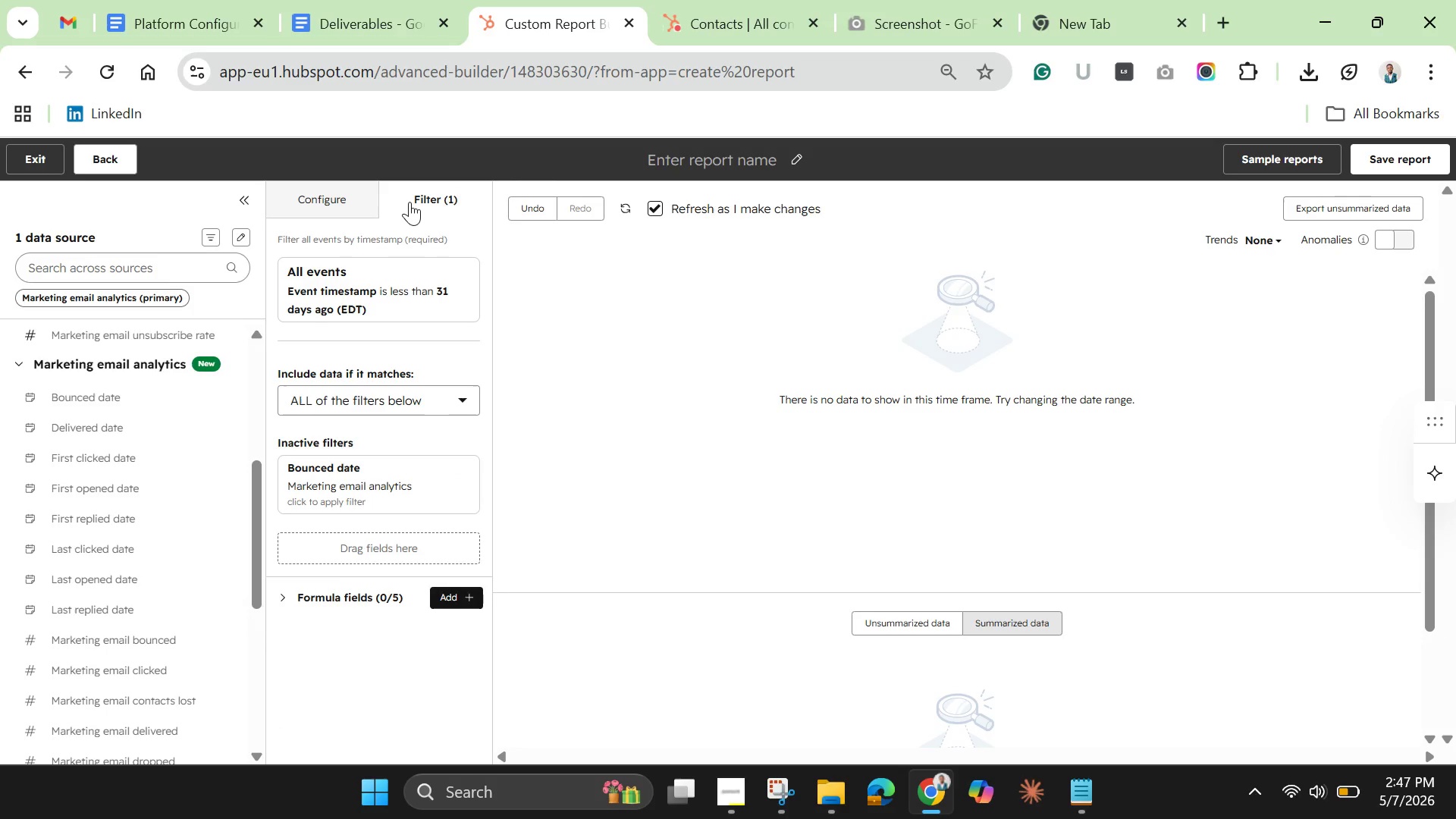 
wait(8.33)
 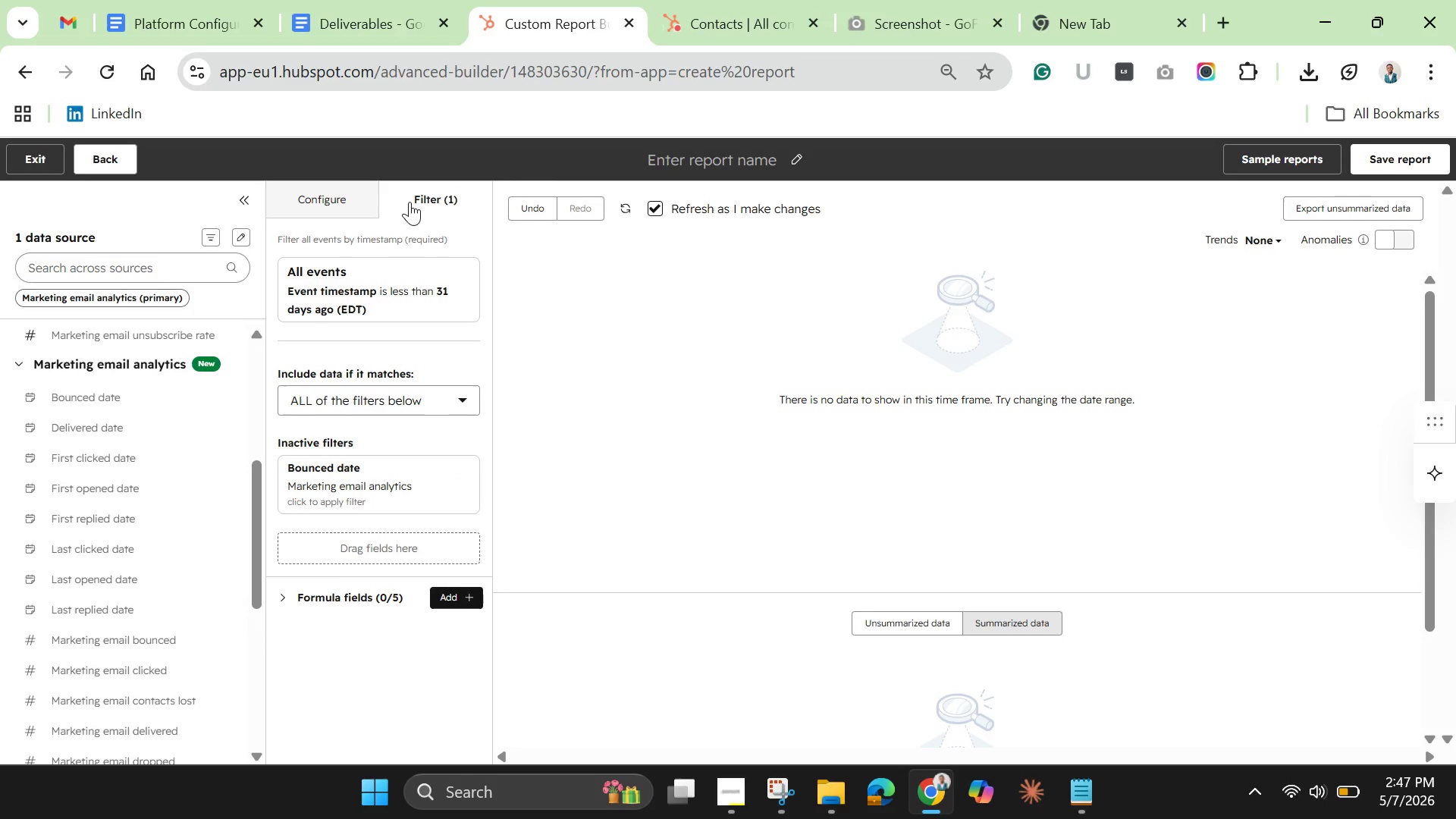 
left_click([347, 497])
 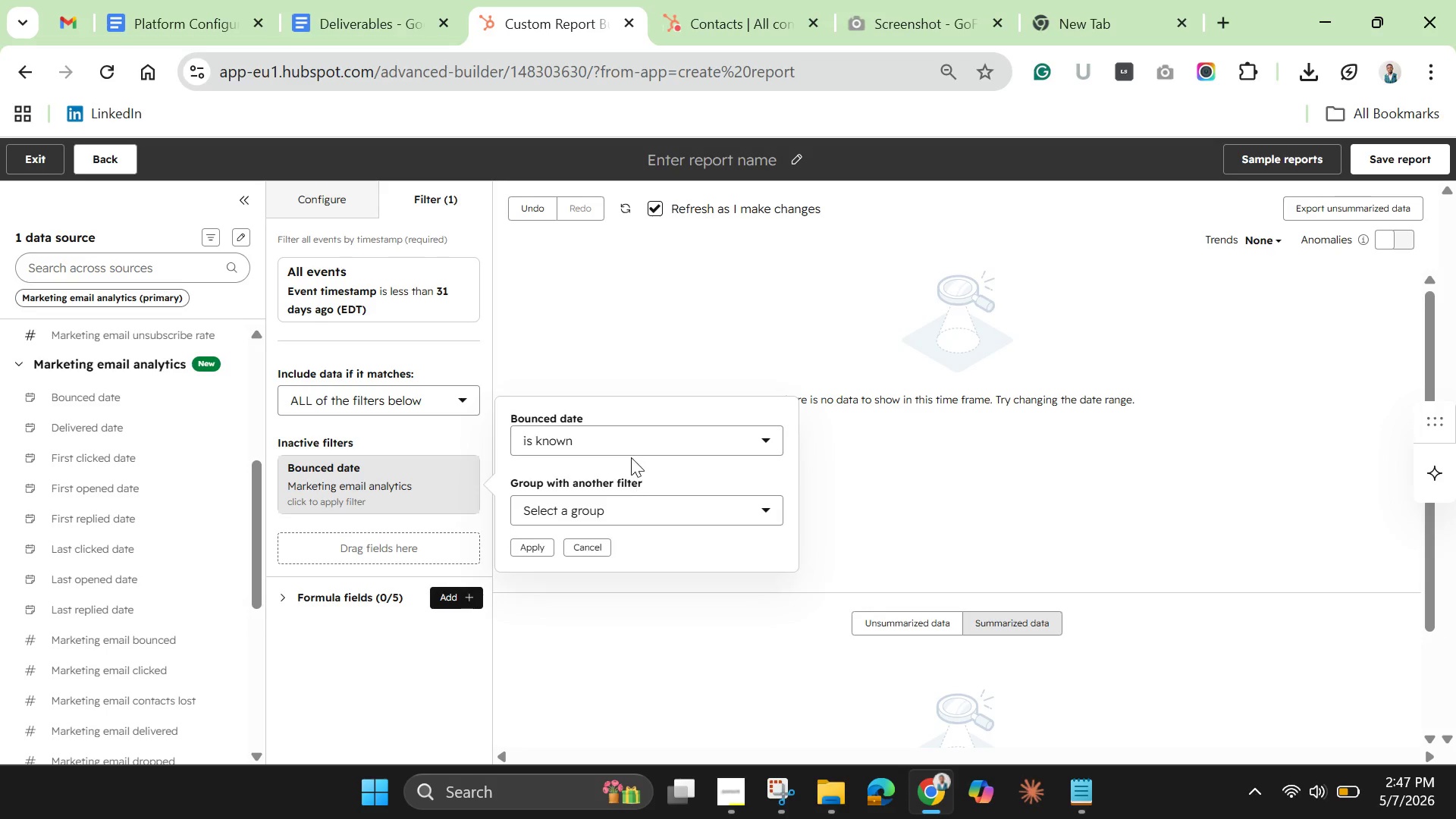 
left_click([632, 441])
 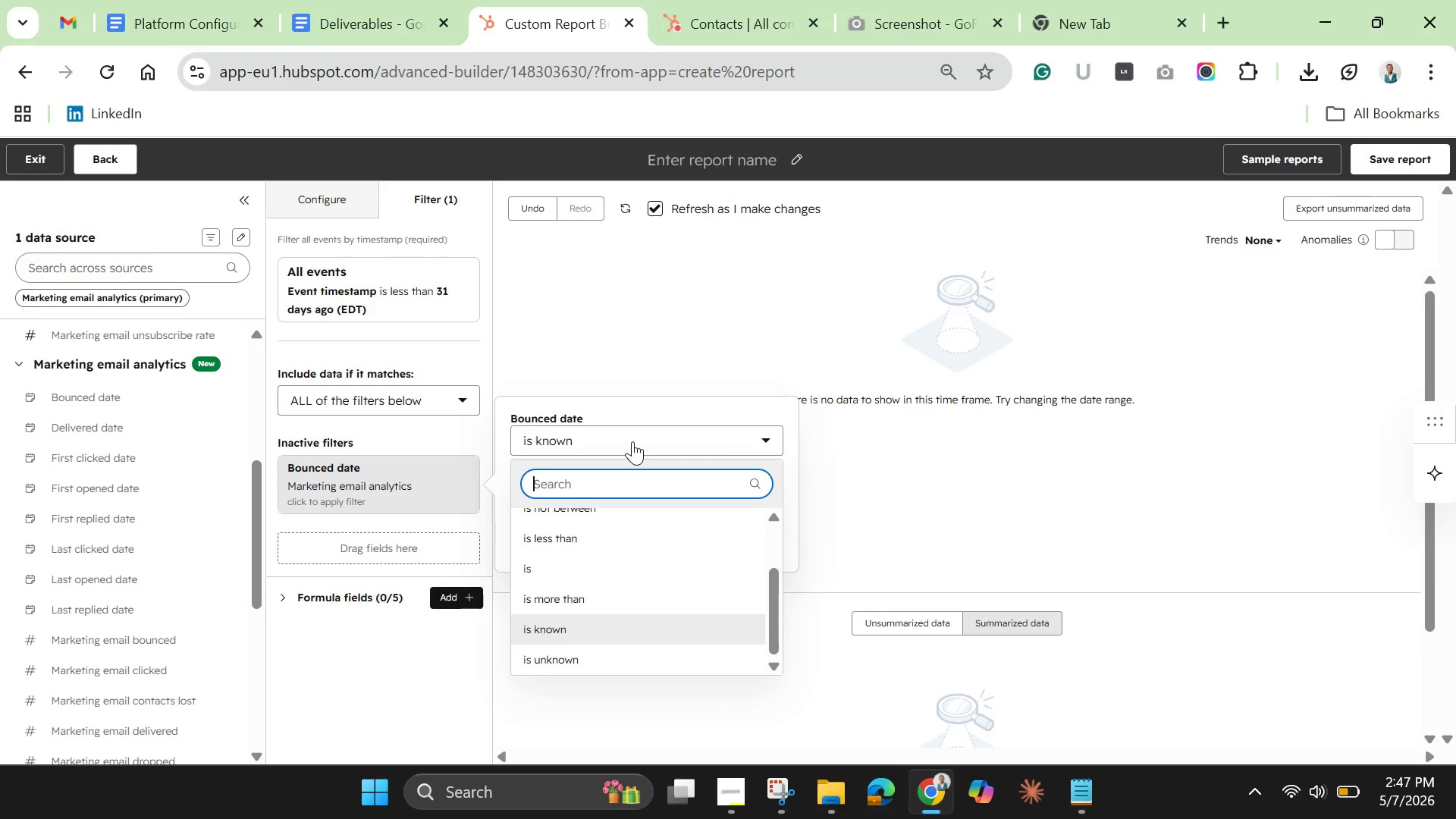 
left_click([632, 441])
 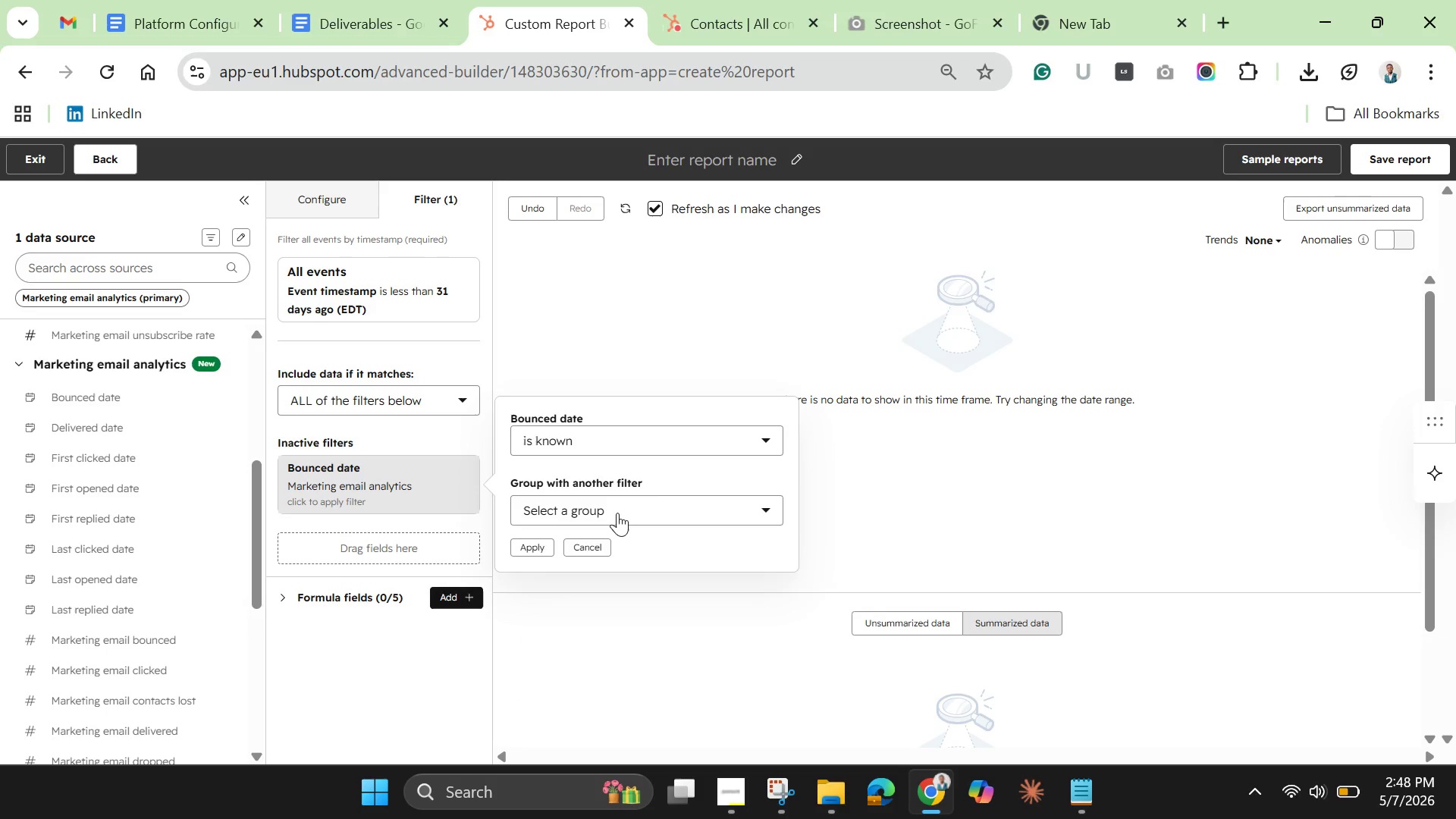 
left_click([617, 513])
 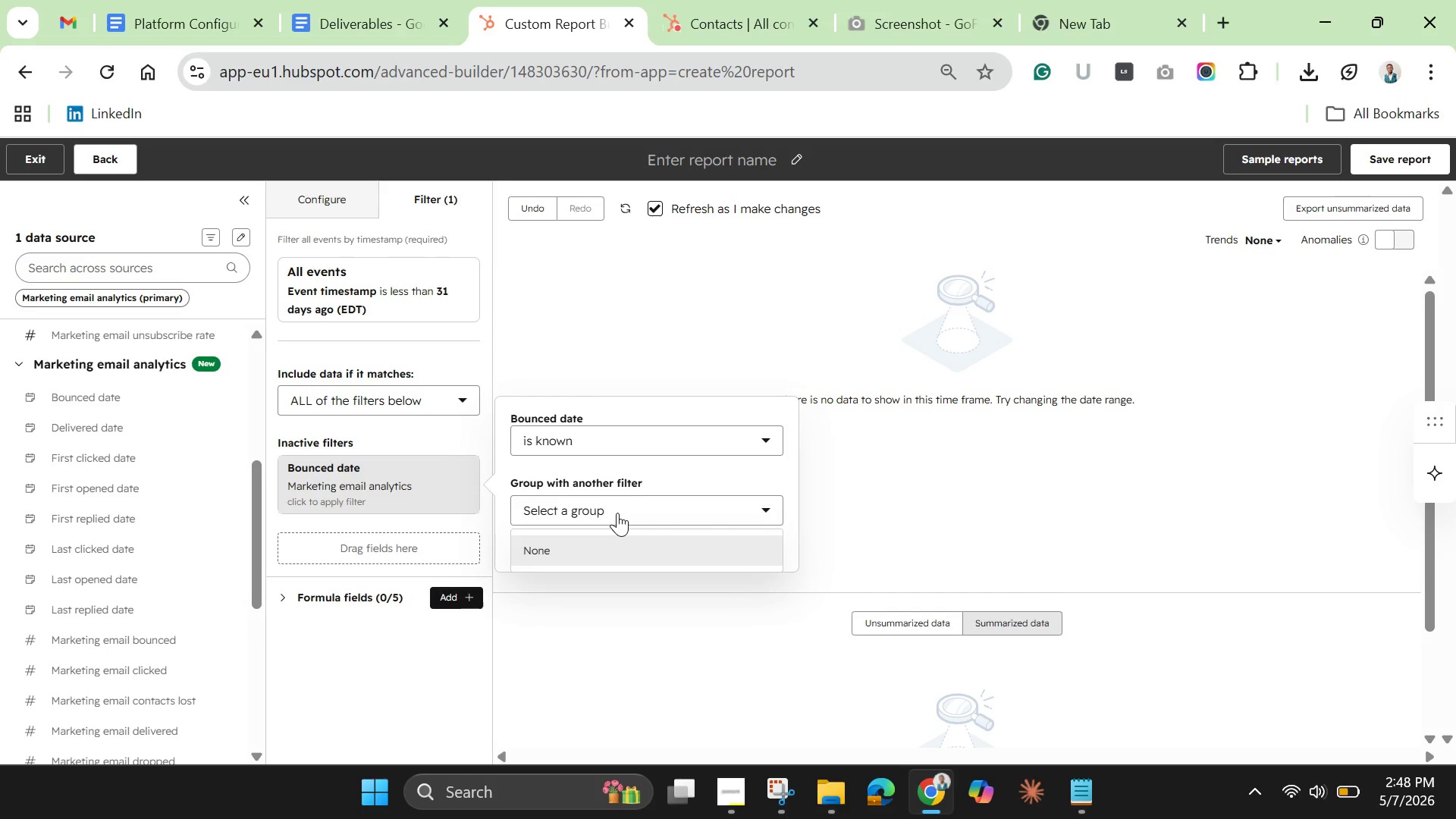 
left_click([617, 513])
 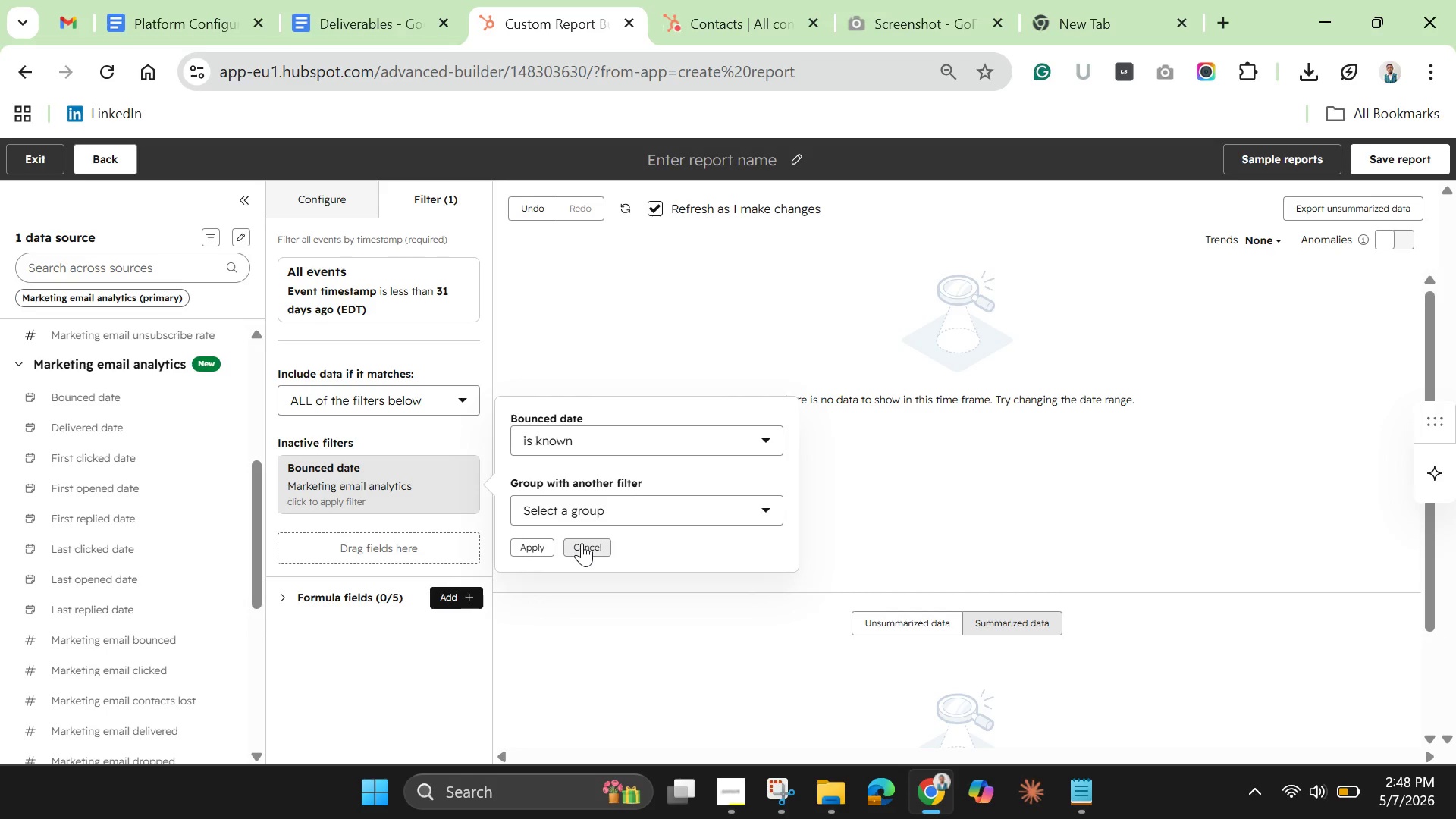 
left_click([582, 543])
 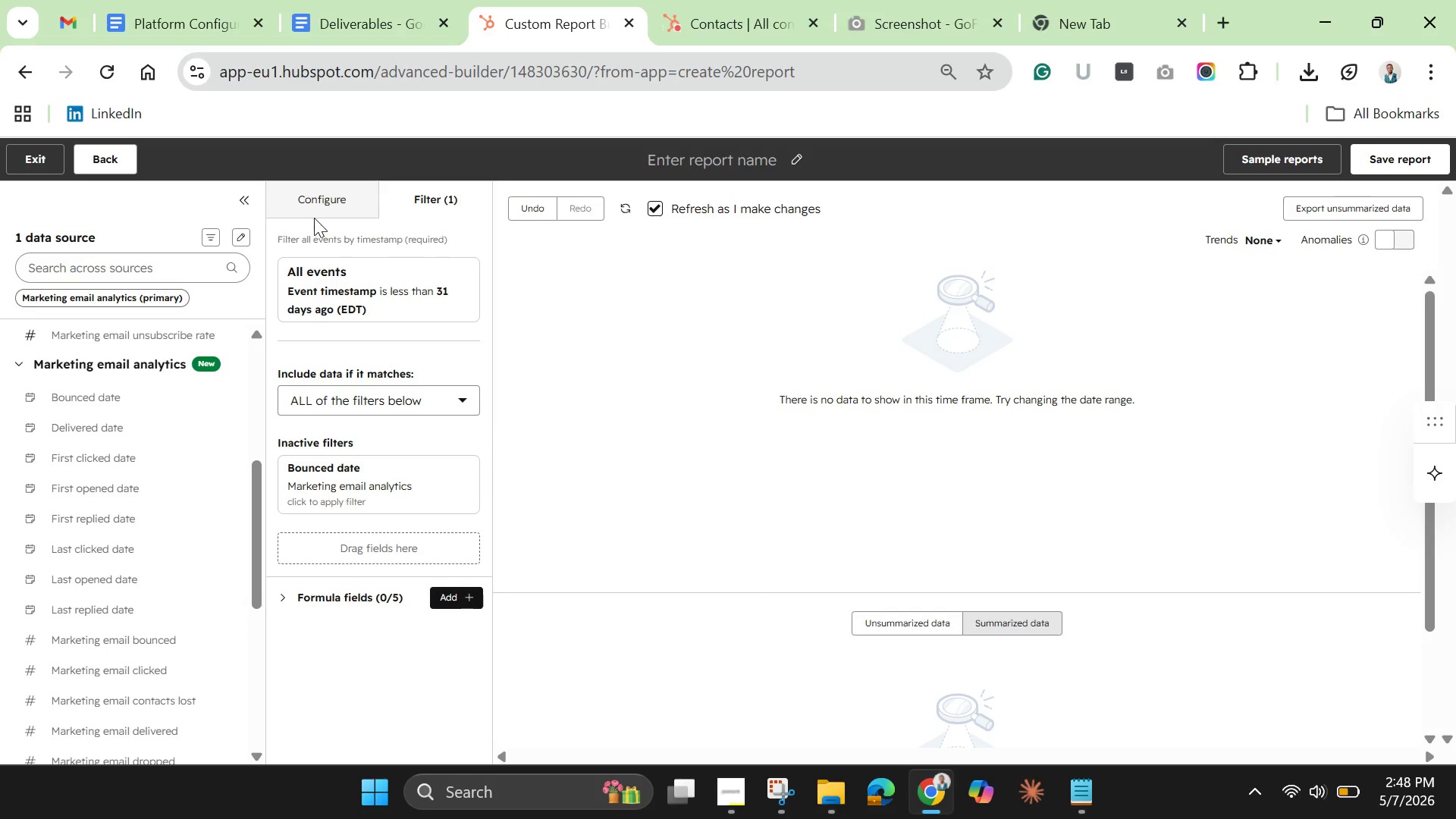 
left_click([311, 204])
 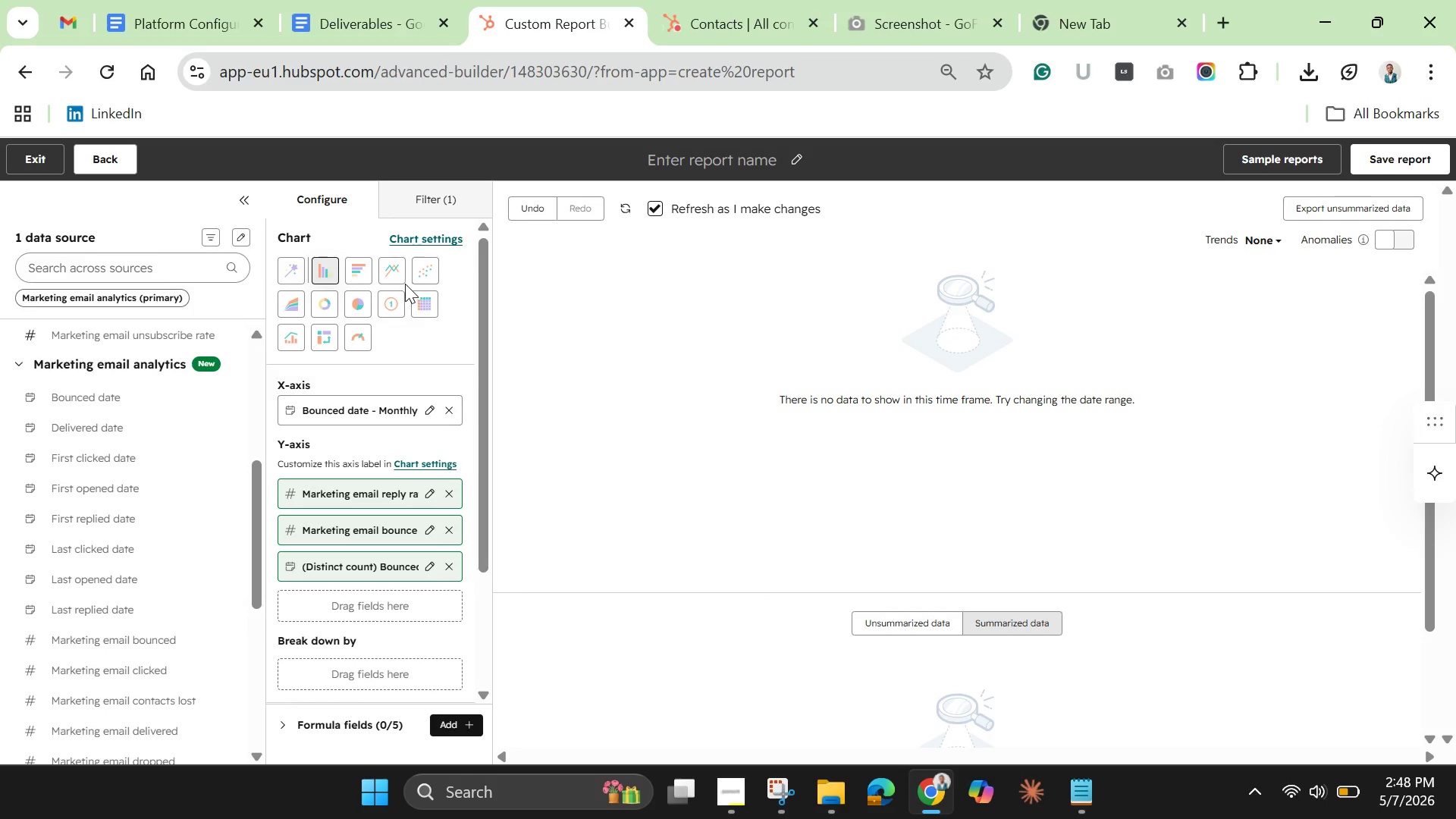 
left_click([389, 269])
 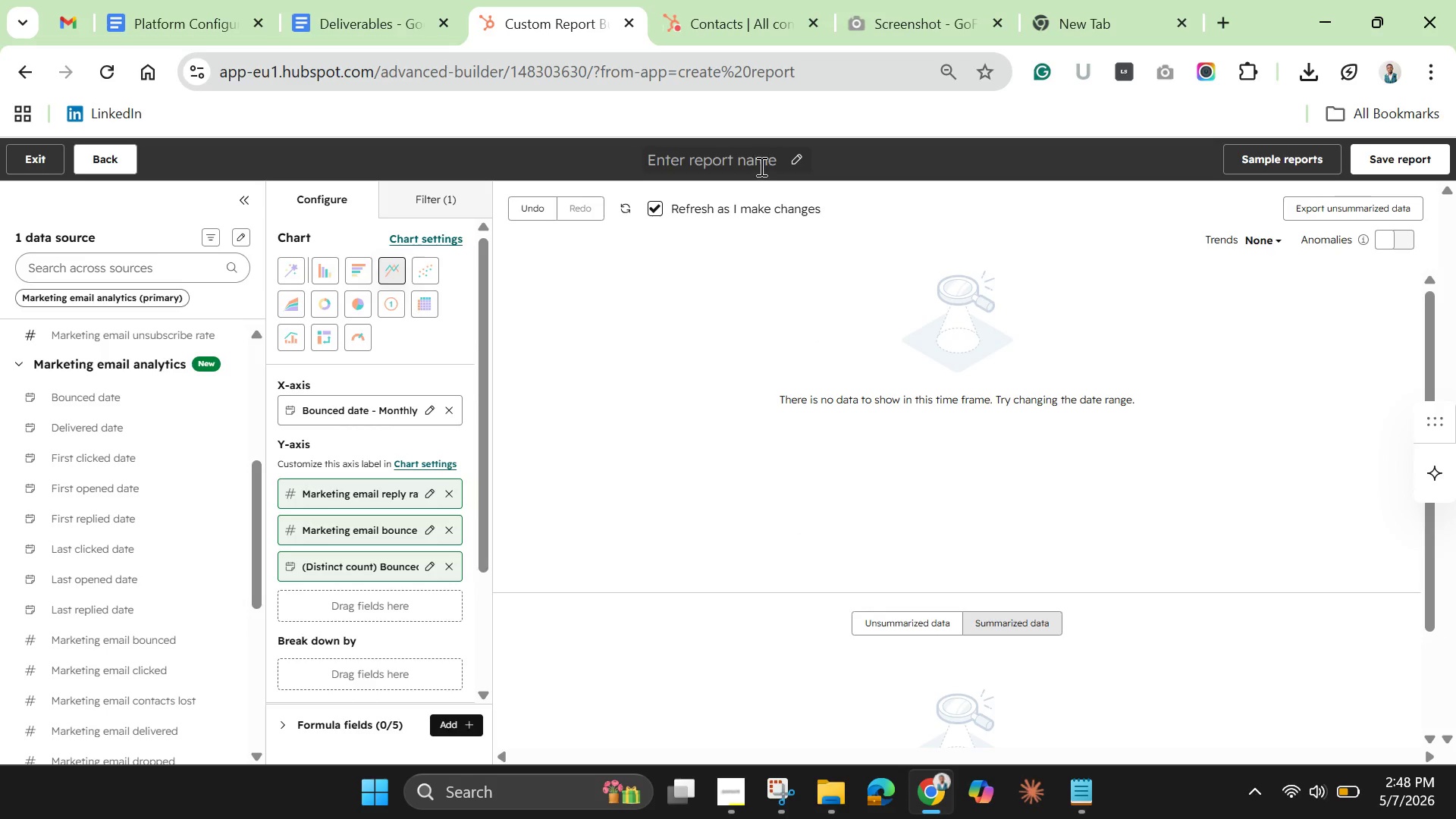 
wait(11.28)
 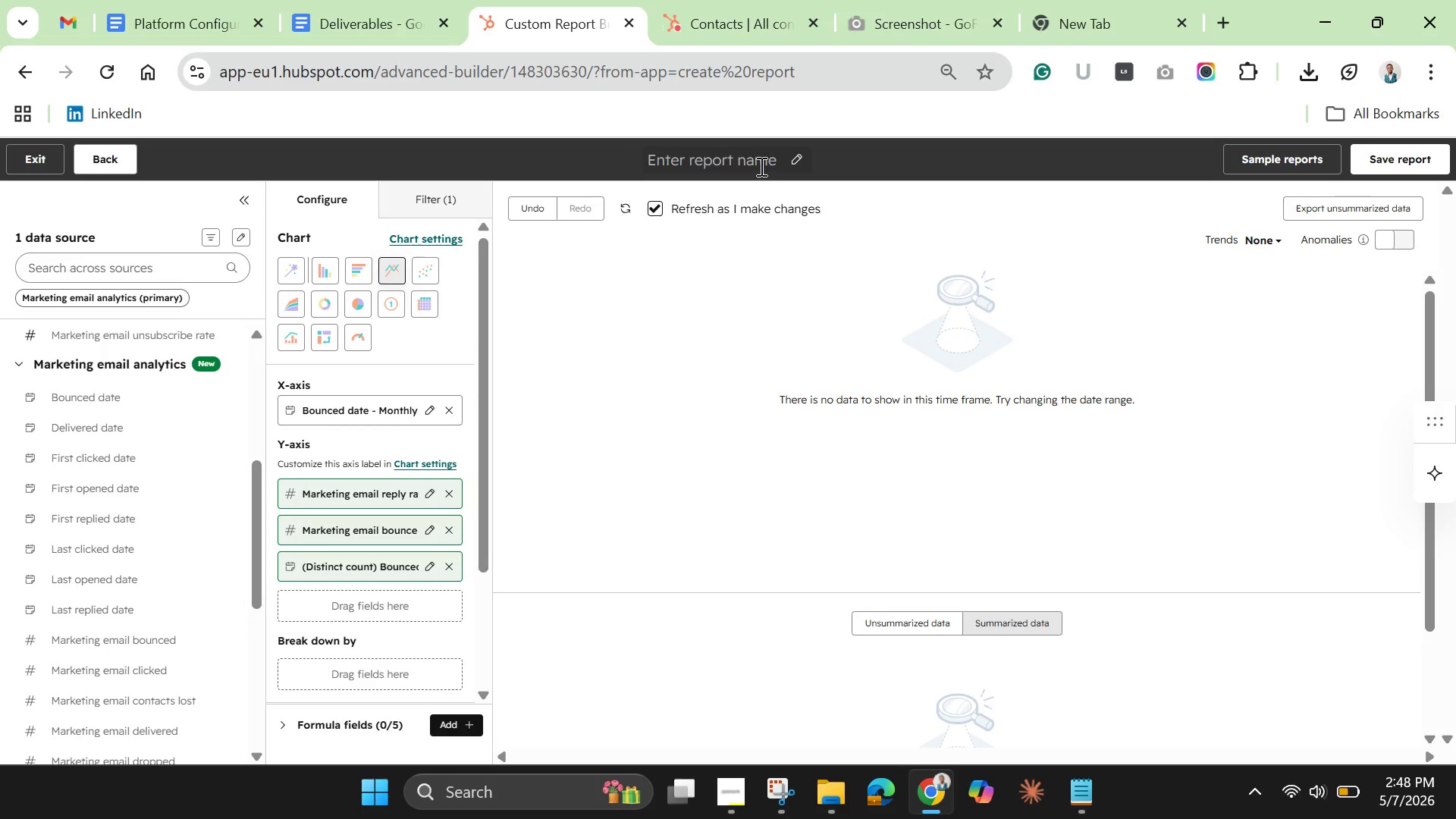 
type(Sequence Reply Rate)
 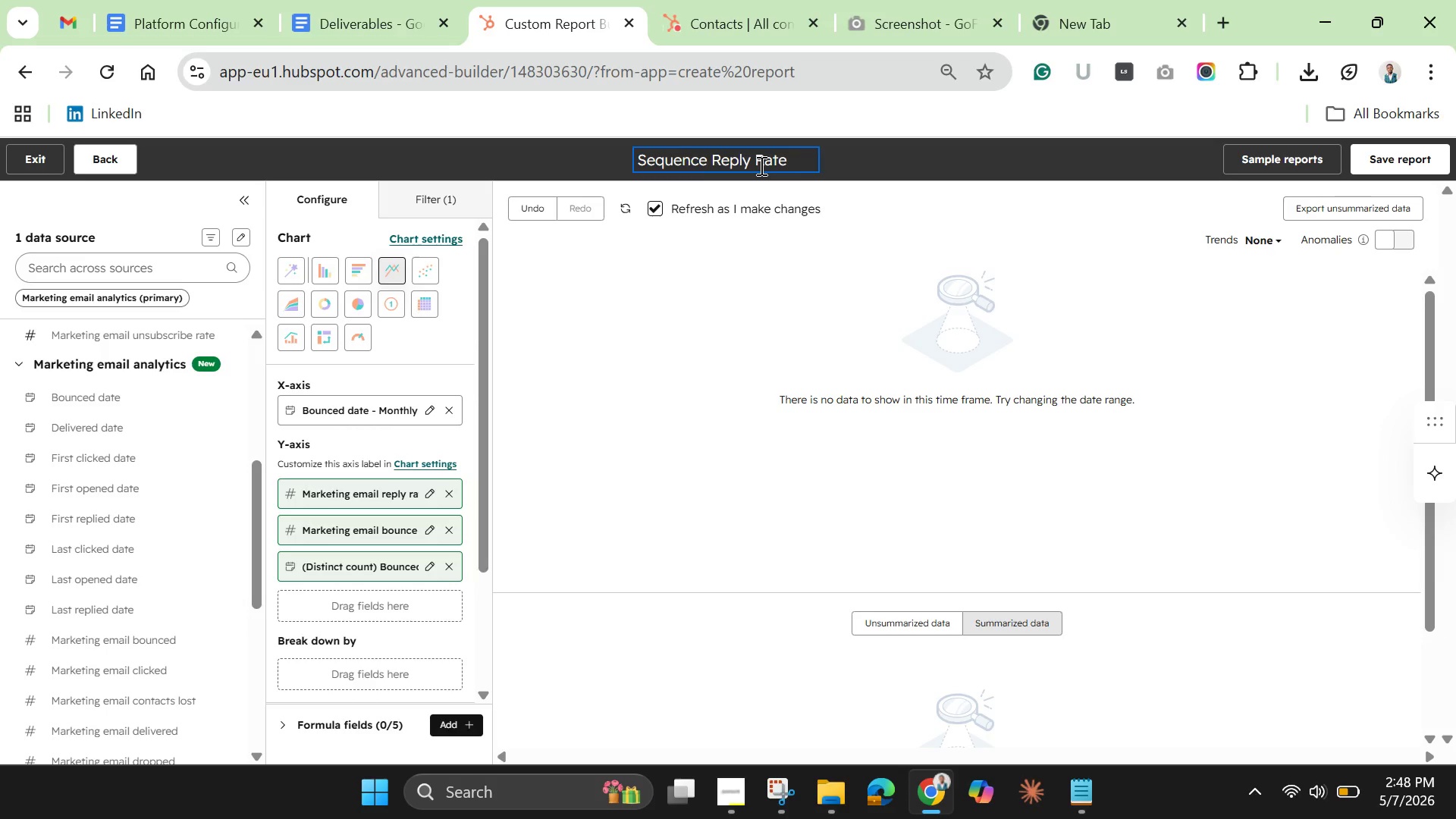 
left_click([1421, 166])
 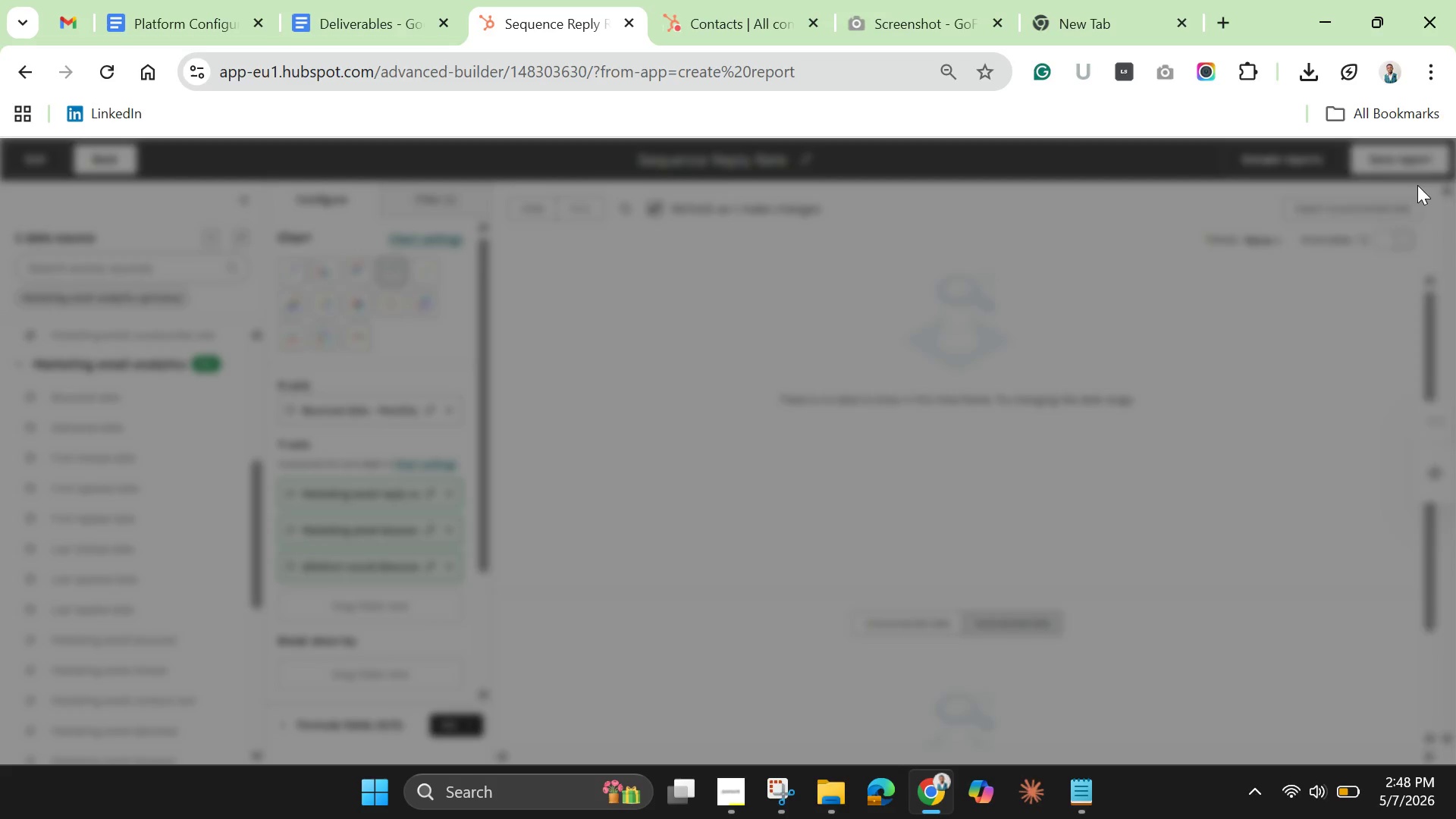 
mouse_move([1402, 224])
 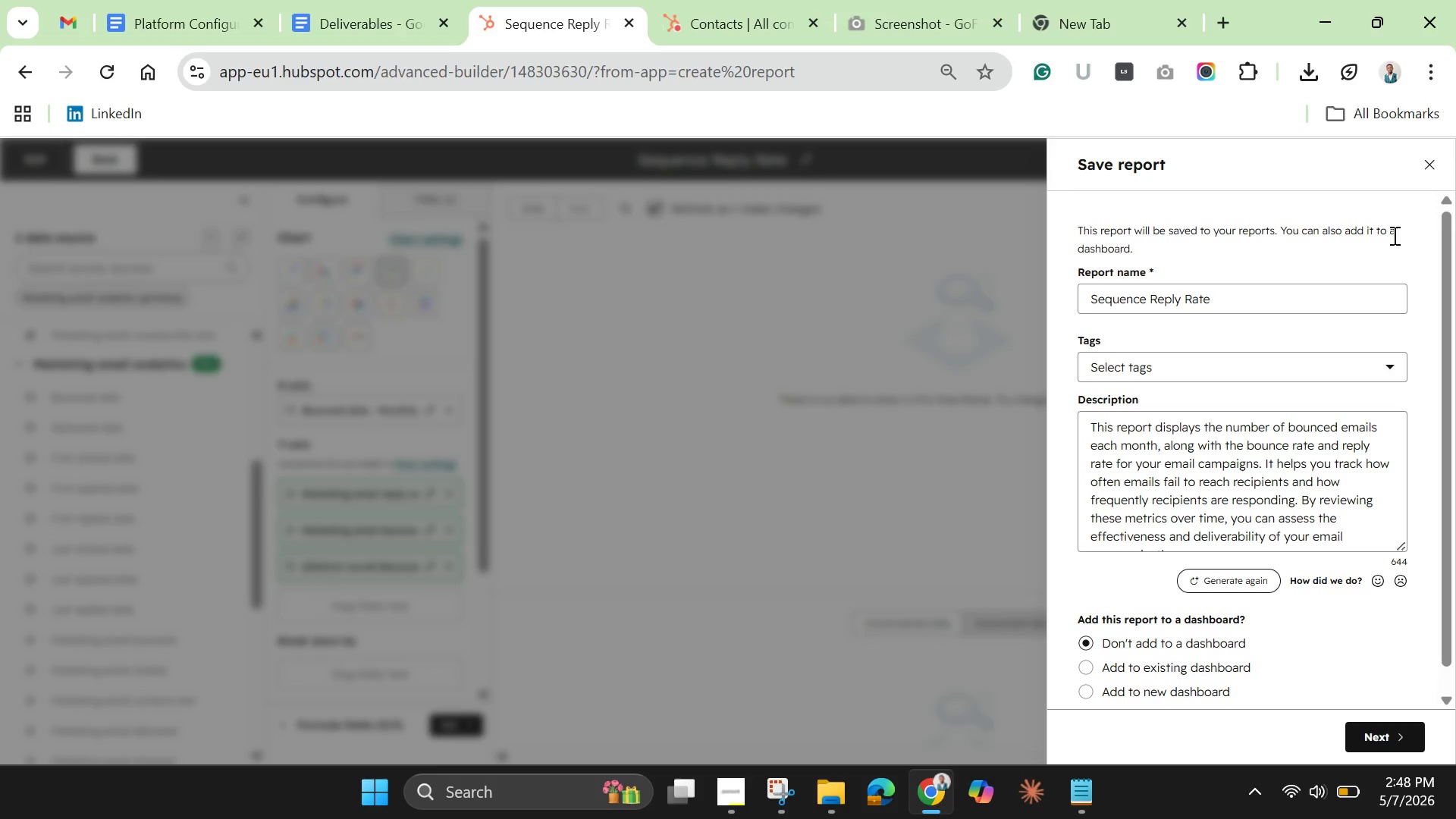 
wait(11.5)
 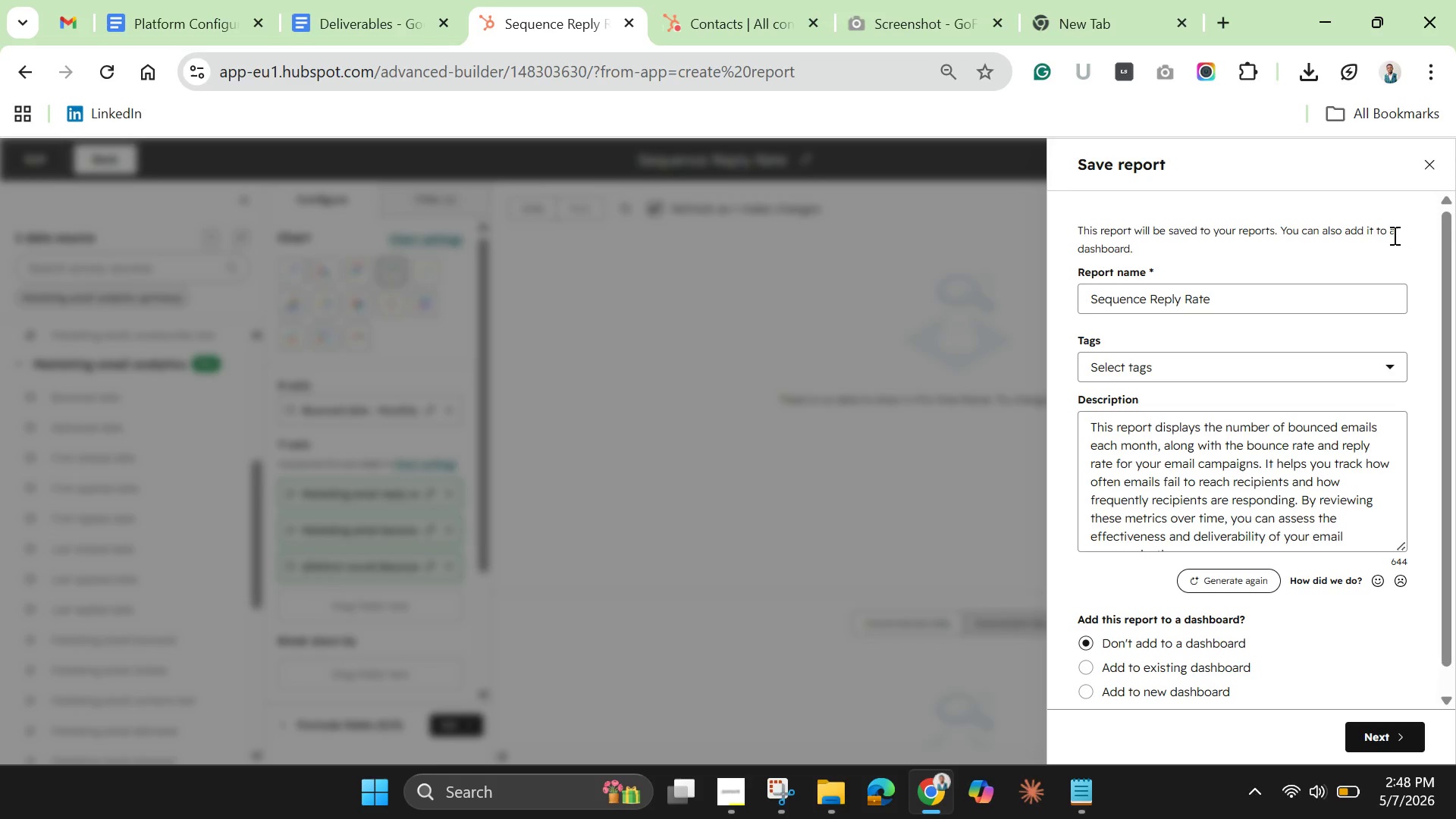 
left_click([1146, 663])
 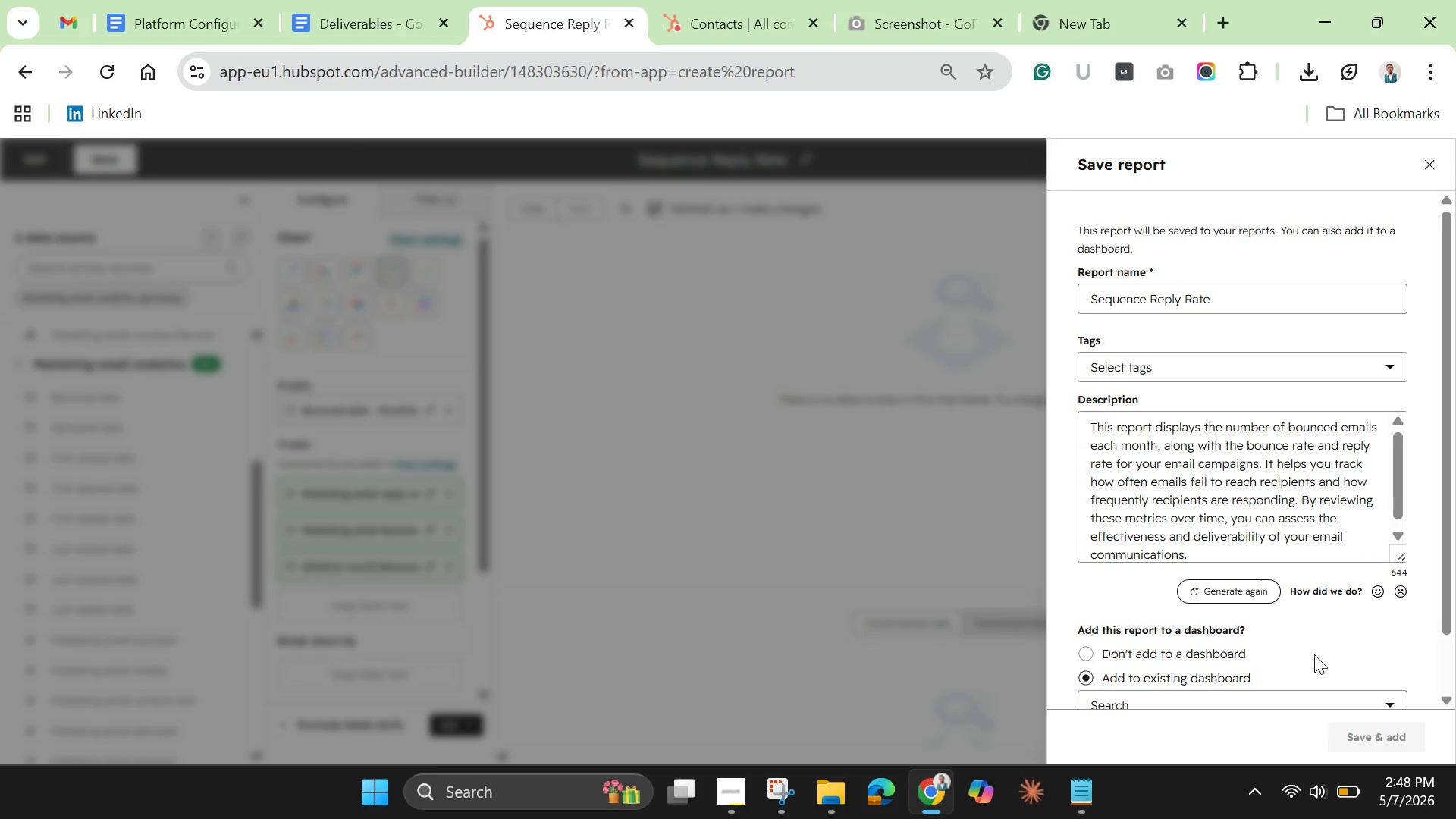 
scroll: coordinate [1323, 641], scroll_direction: down, amount: 2.0
 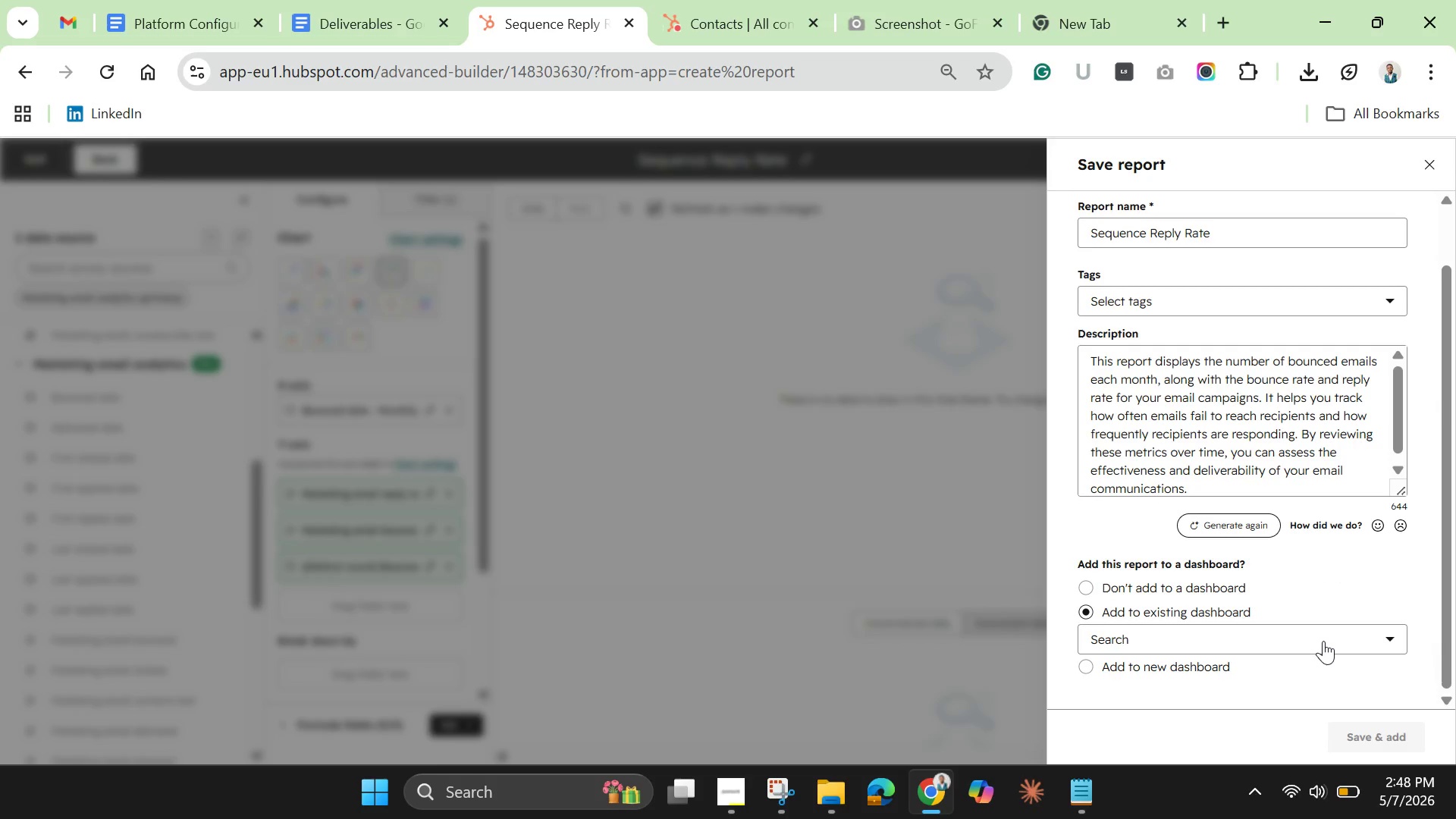 
left_click([1323, 641])
 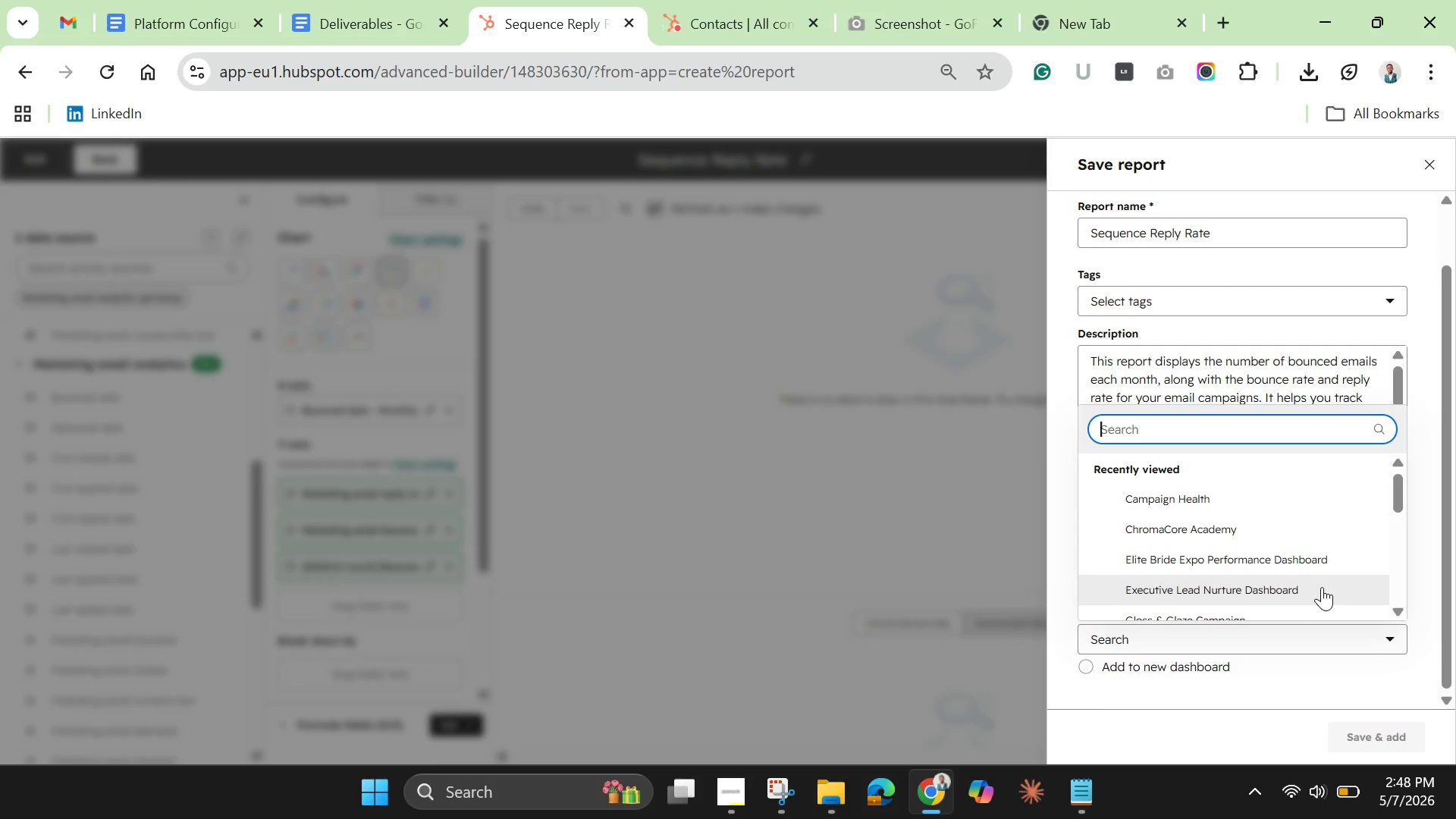 
mouse_move([1292, 566])
 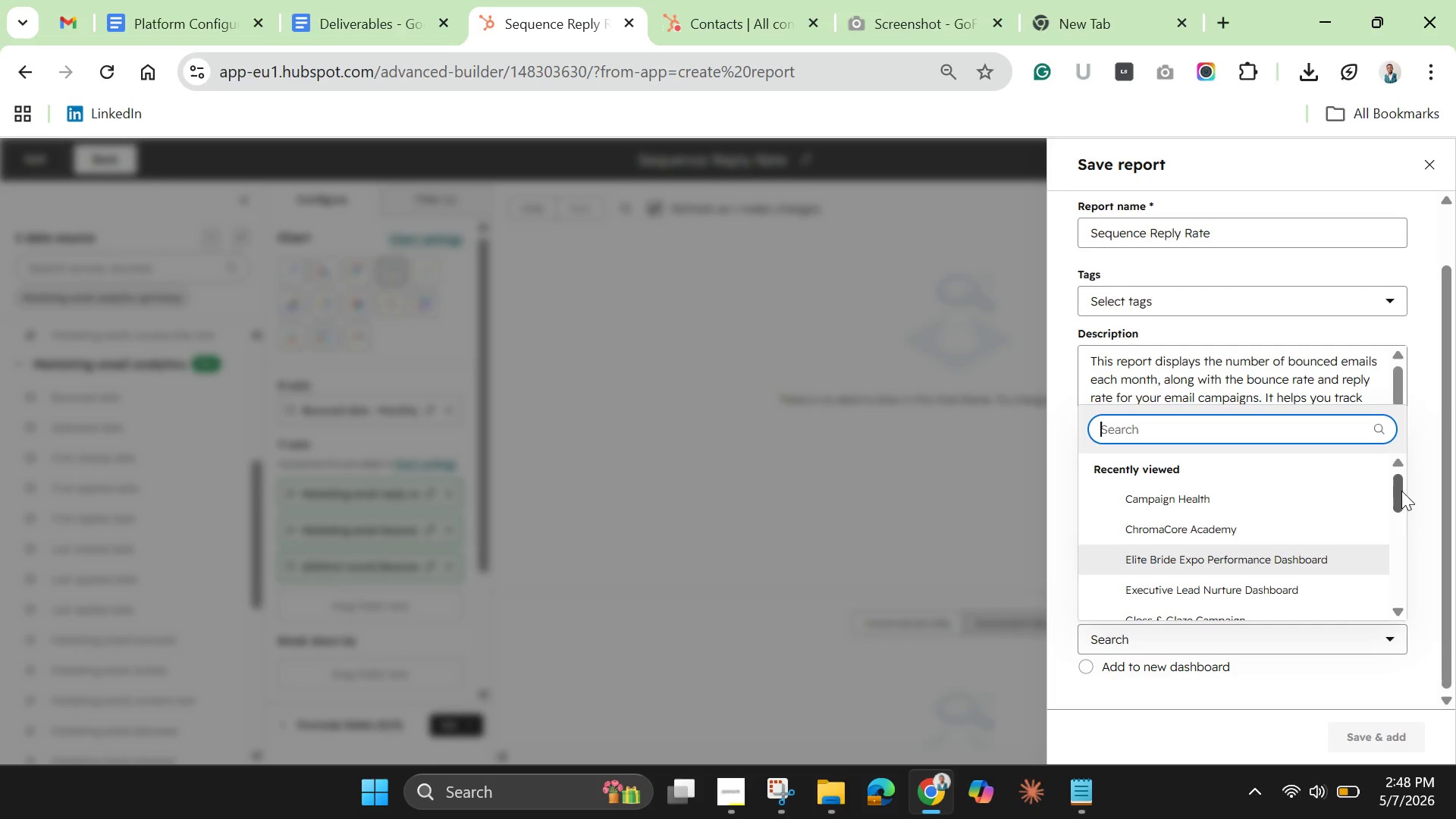 
left_click_drag(start_coordinate=[1400, 489], to_coordinate=[1403, 516])
 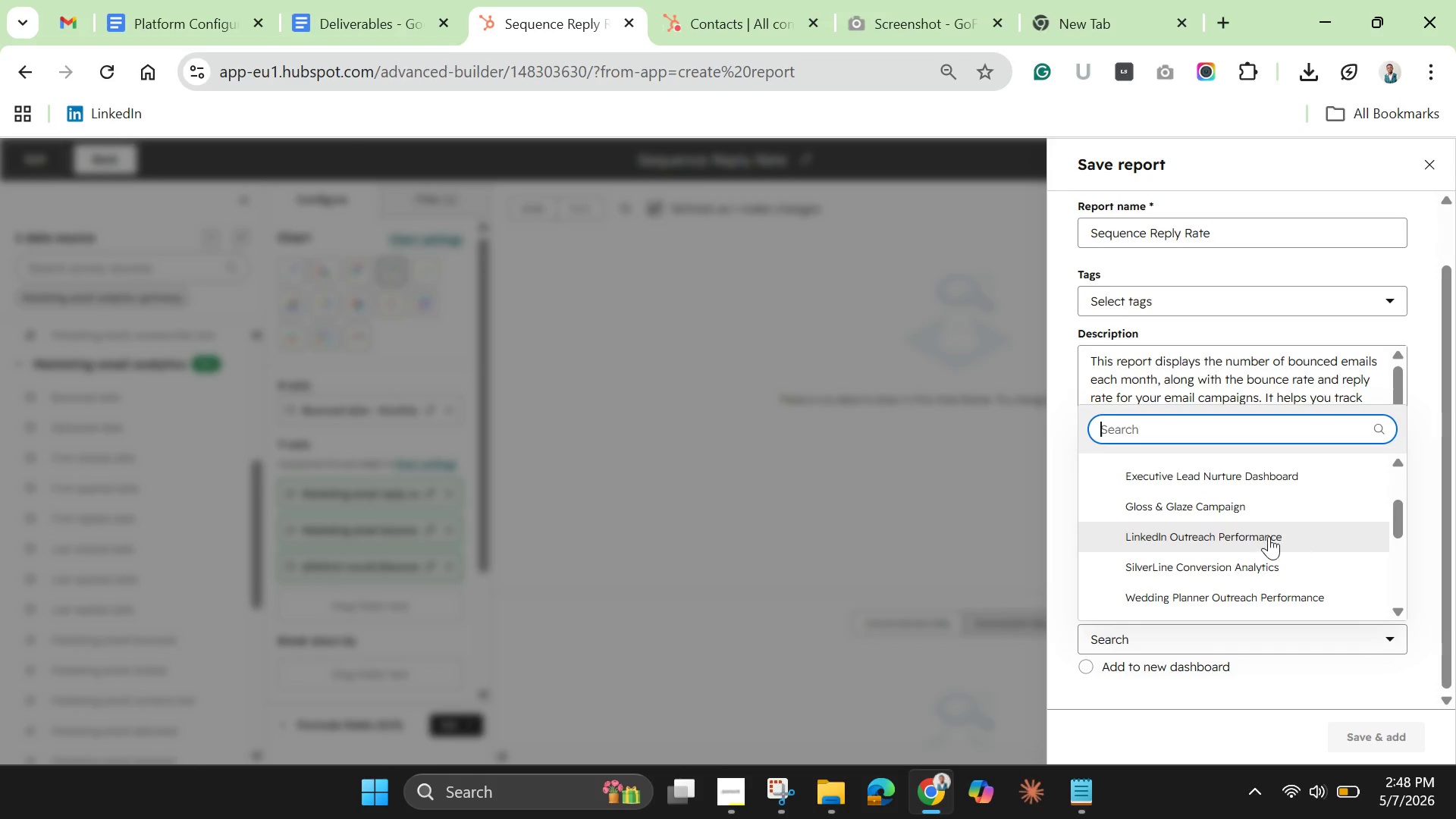 
left_click([1257, 538])
 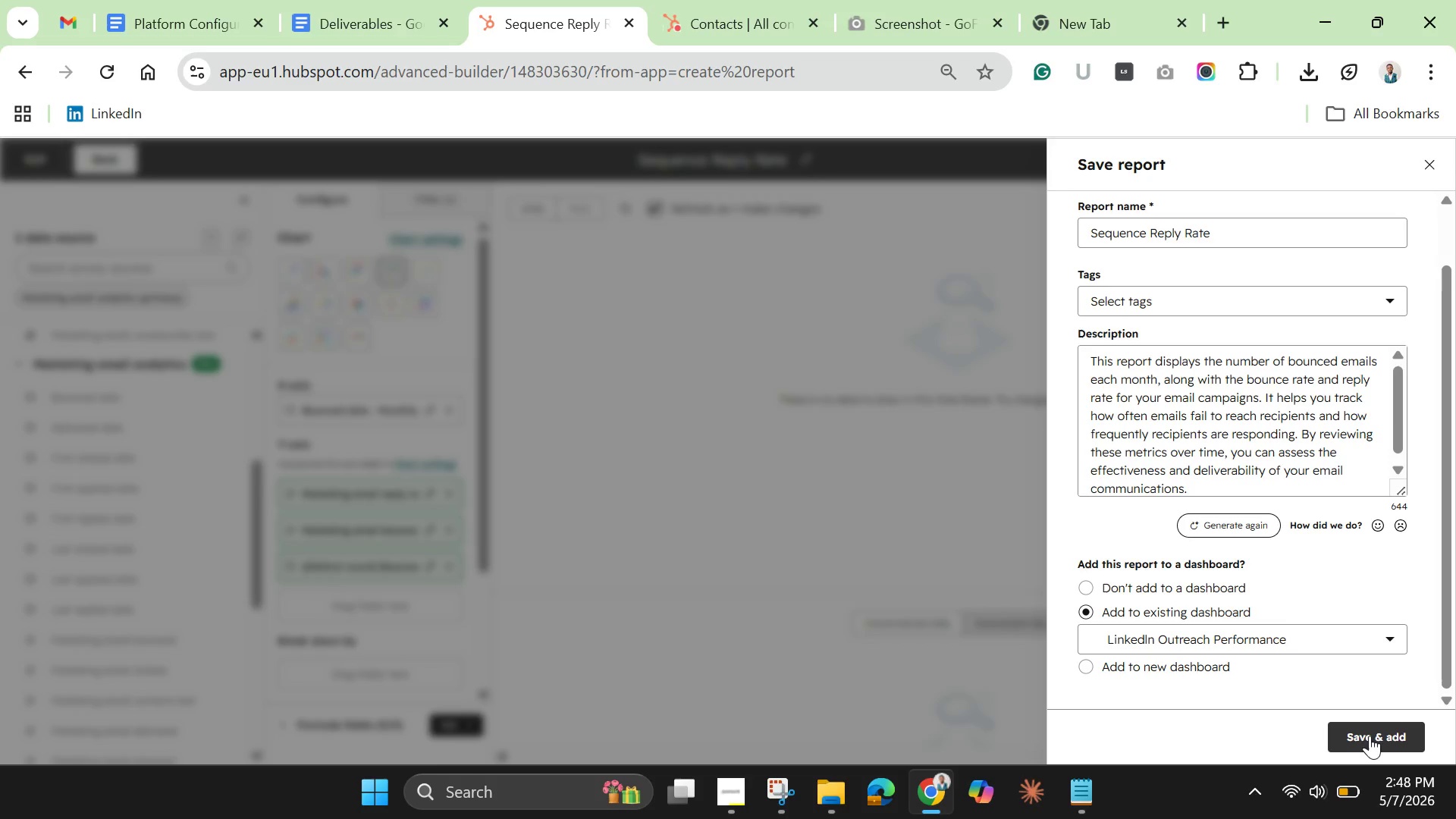 
left_click([1371, 734])
 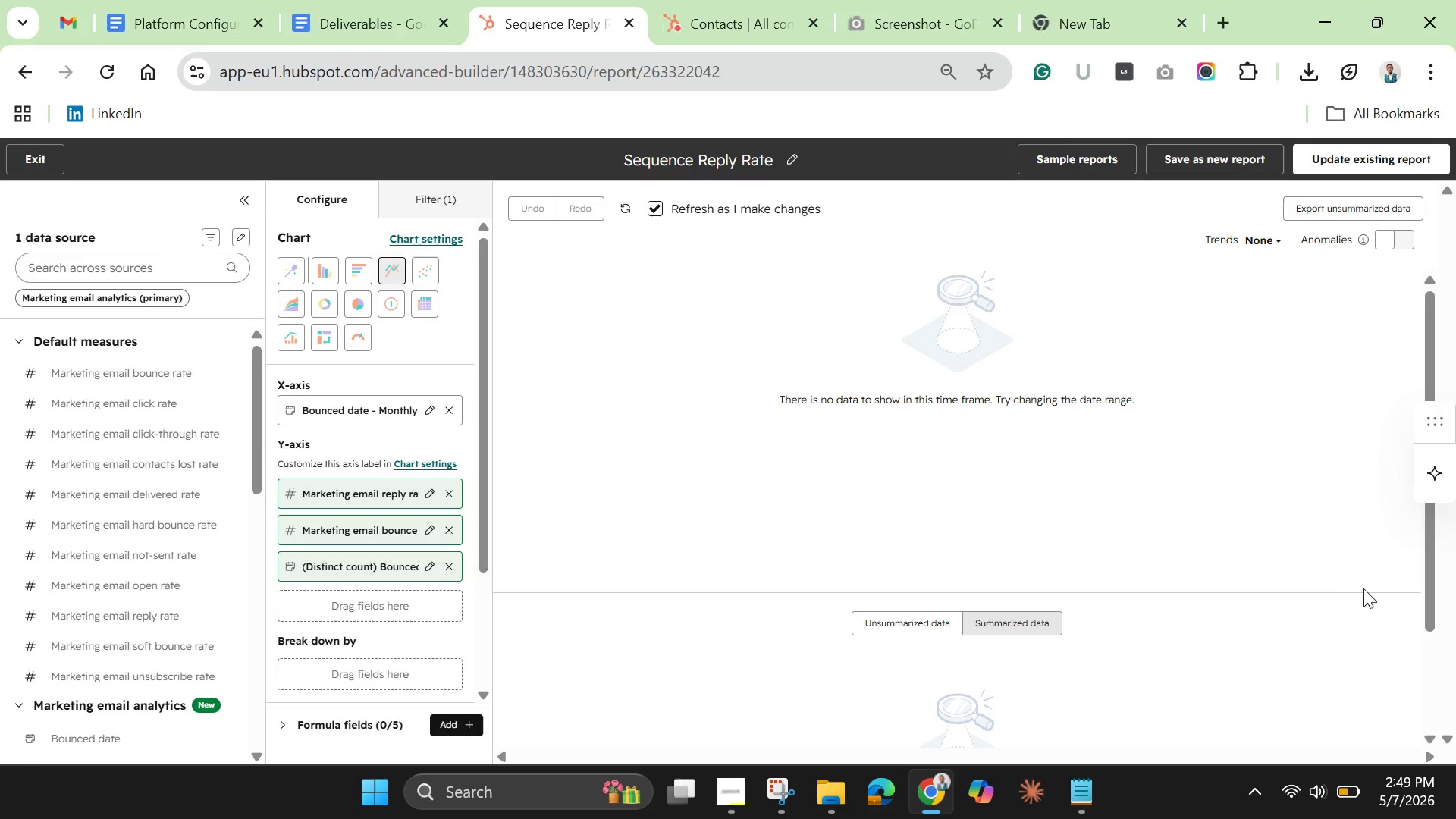 
wait(59.86)
 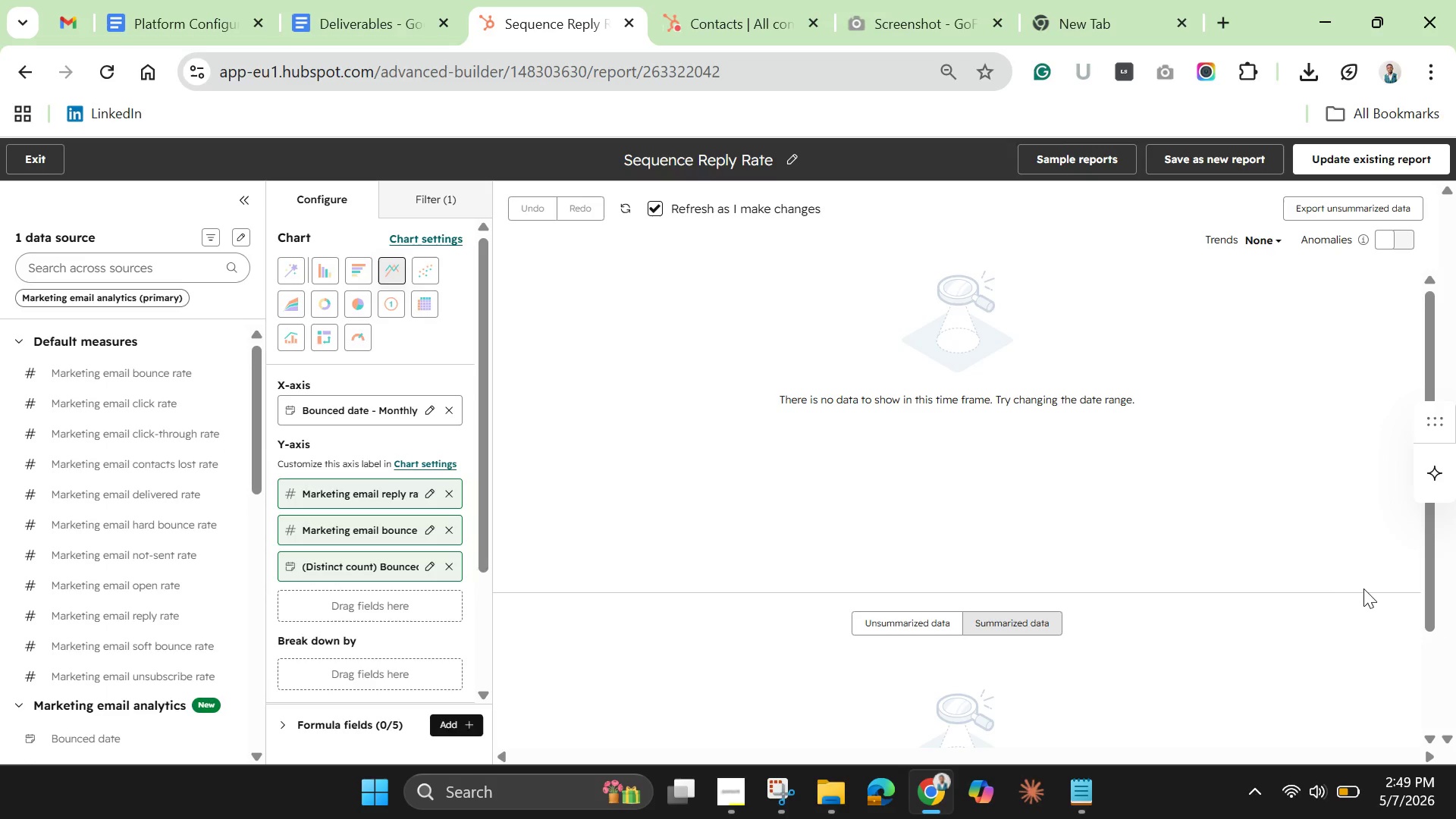 
scroll: coordinate [214, 589], scroll_direction: down, amount: 7.0
 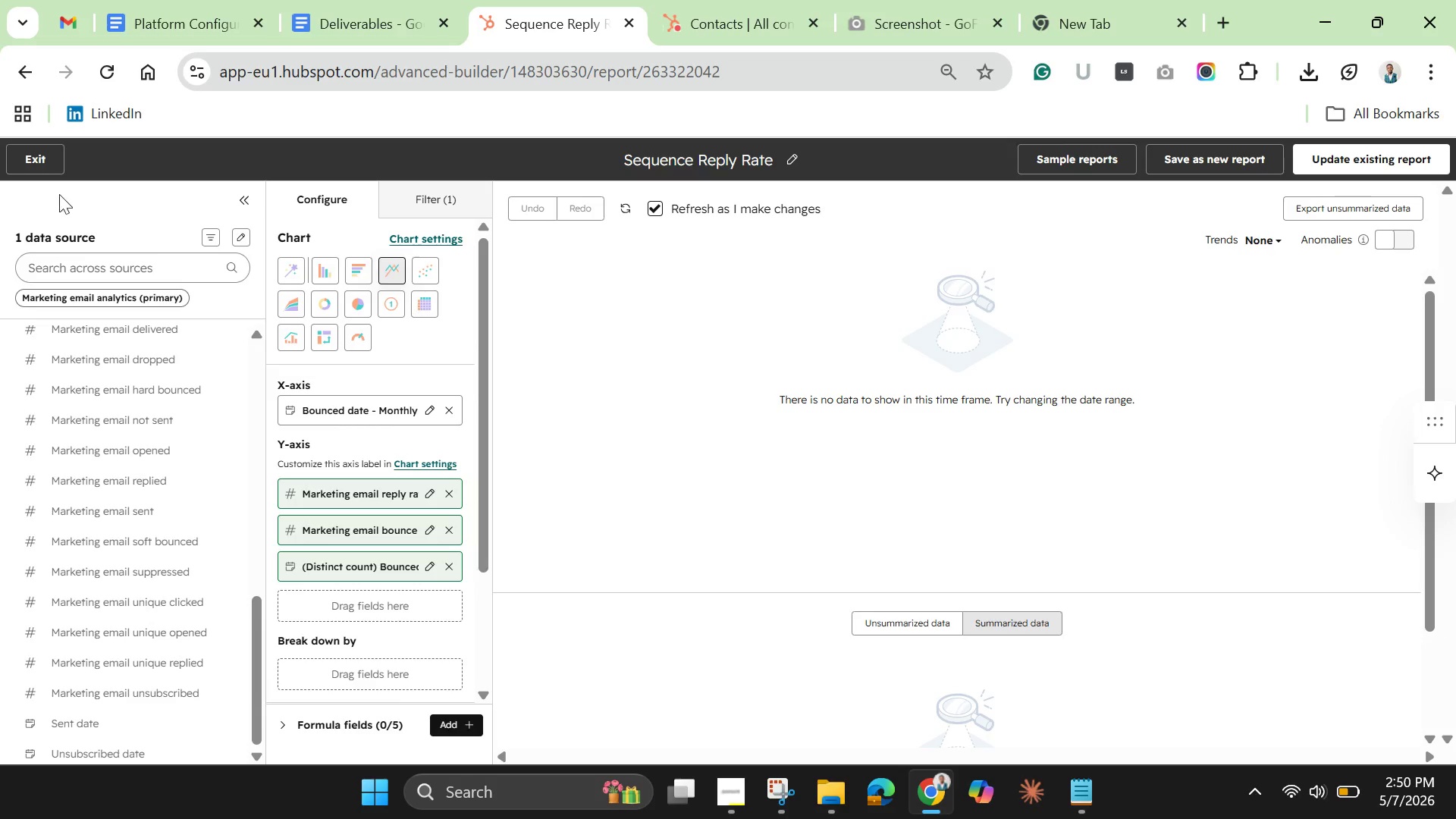 
left_click([39, 151])
 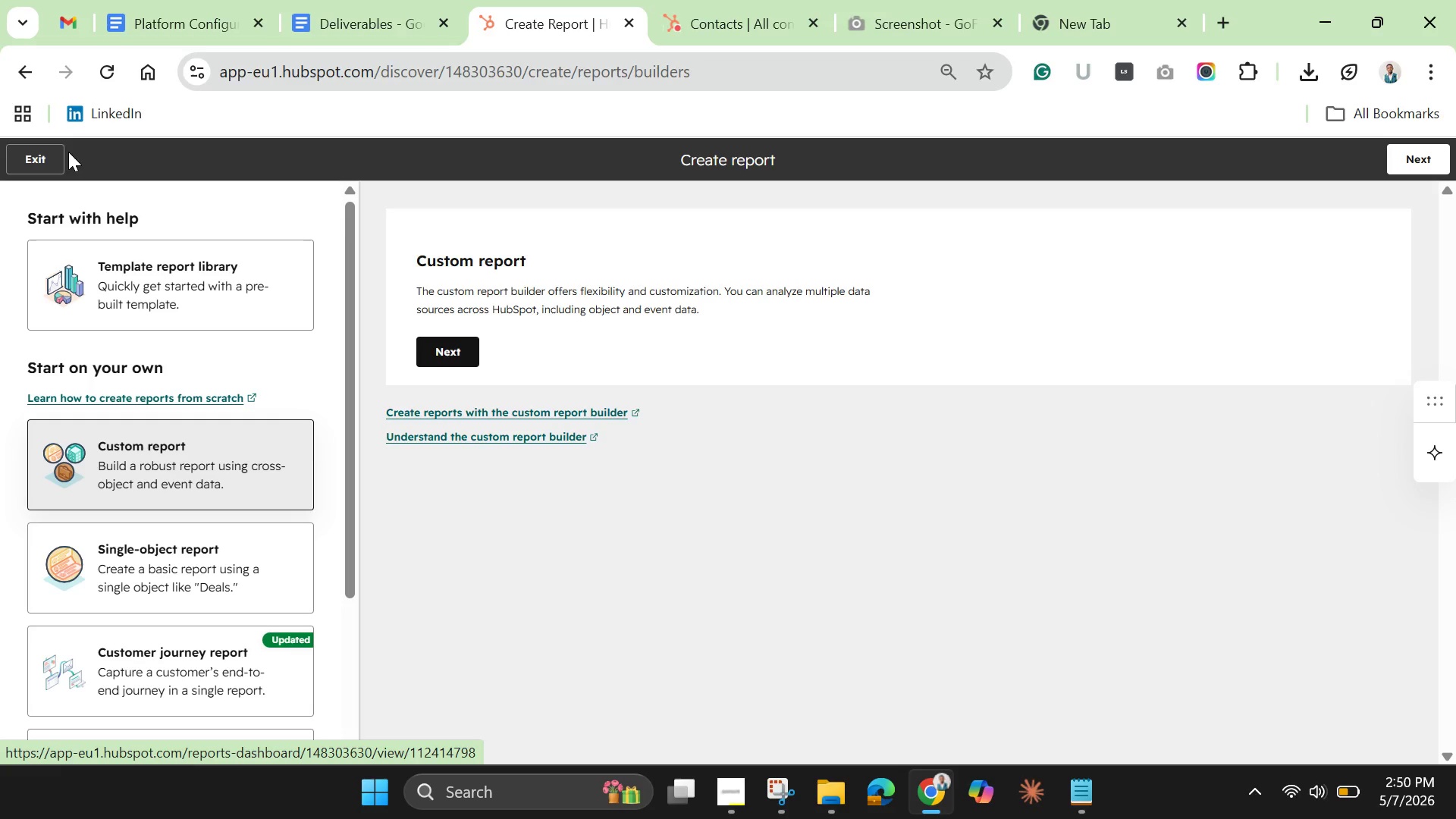 
wait(20.34)
 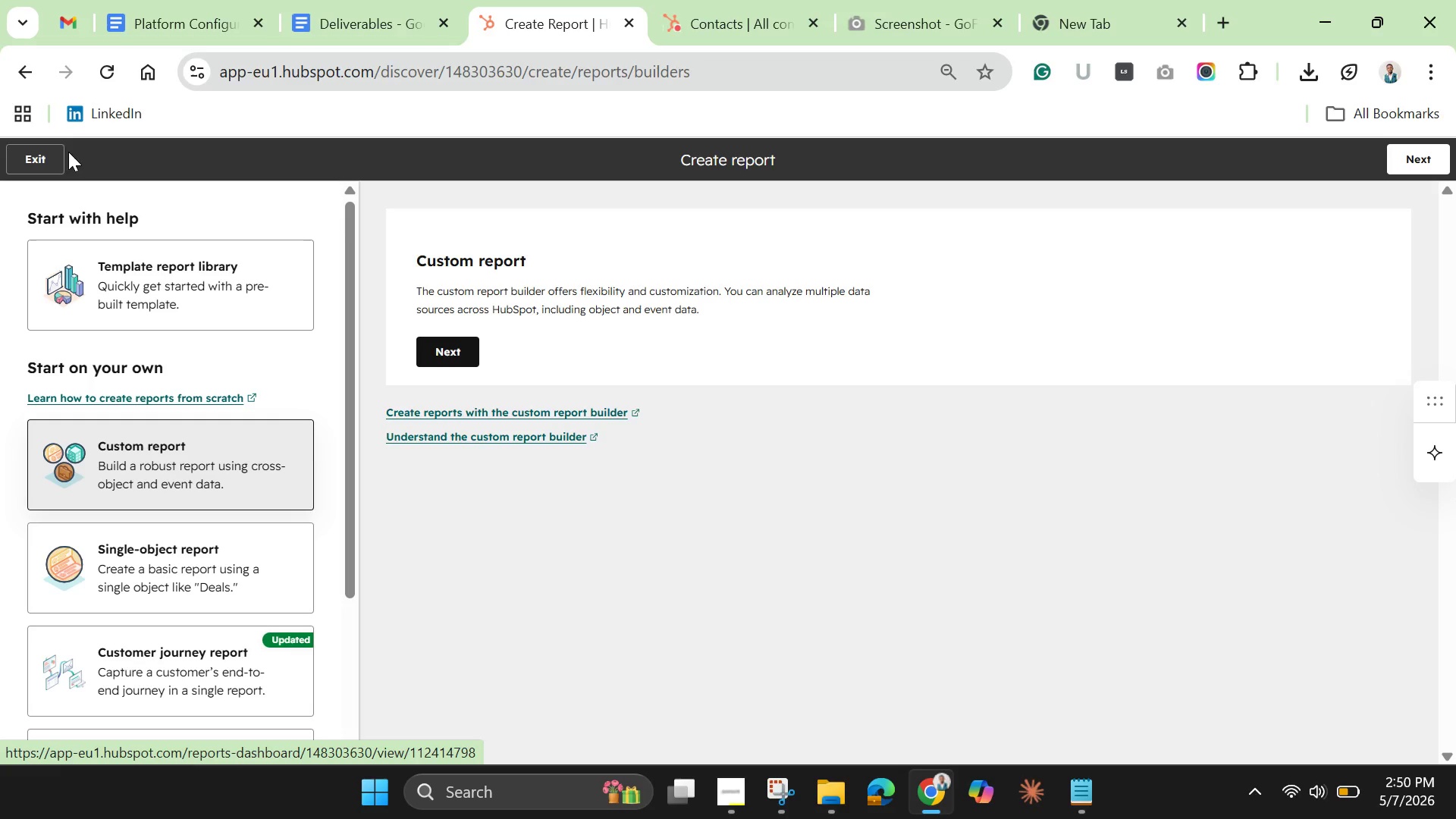 
left_click([191, 565])
 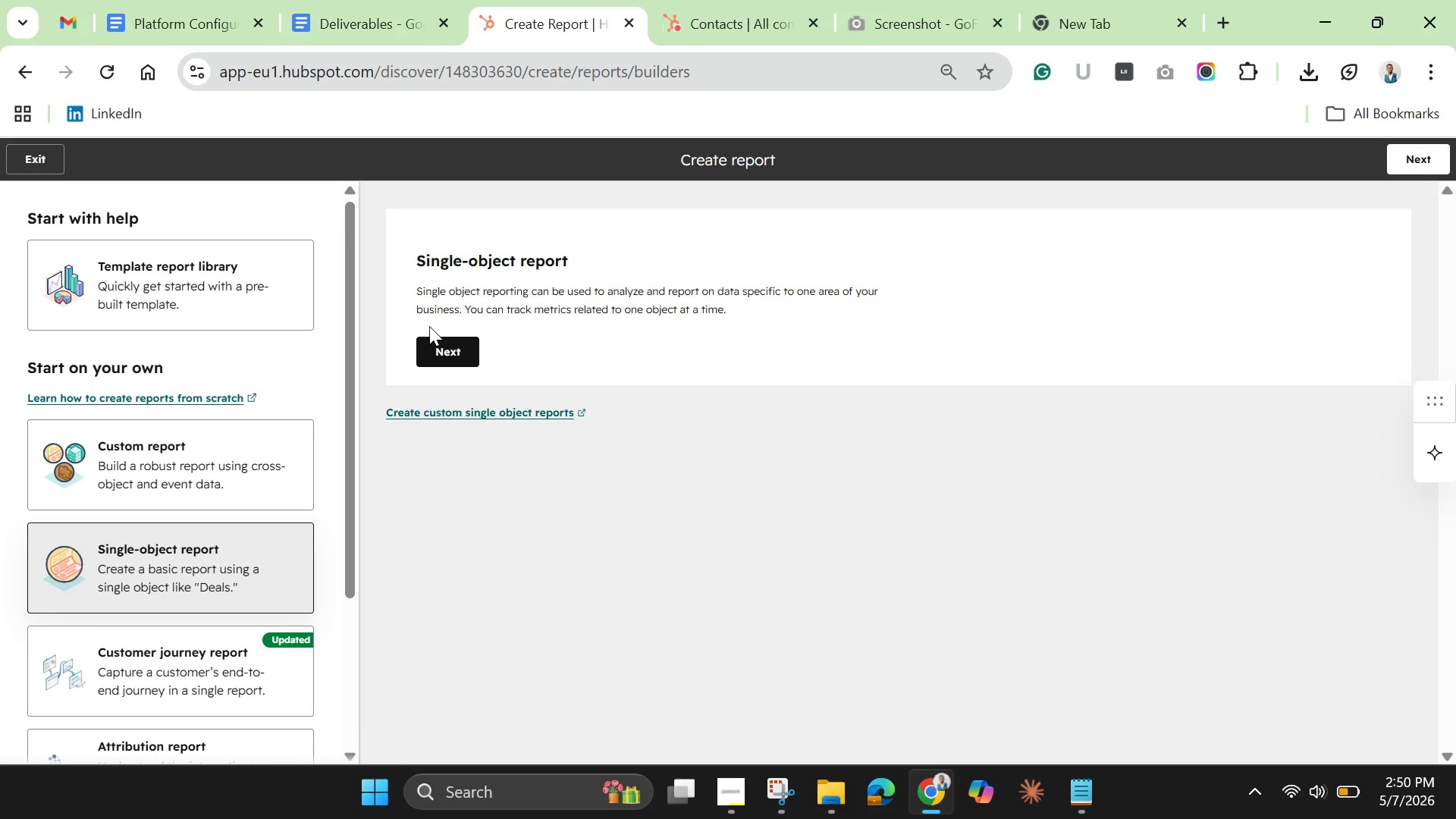 
left_click([198, 455])
 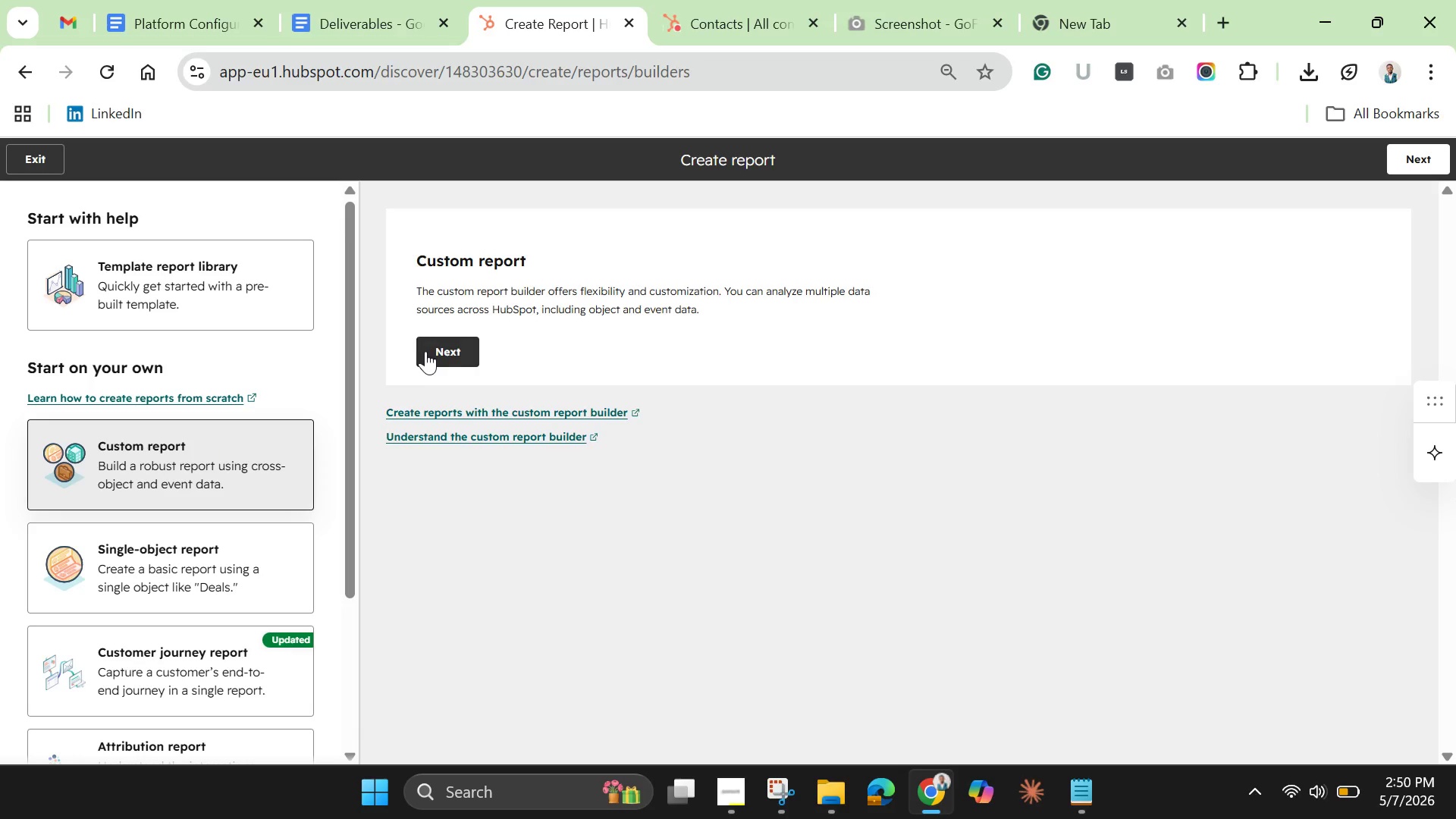 
left_click([438, 351])
 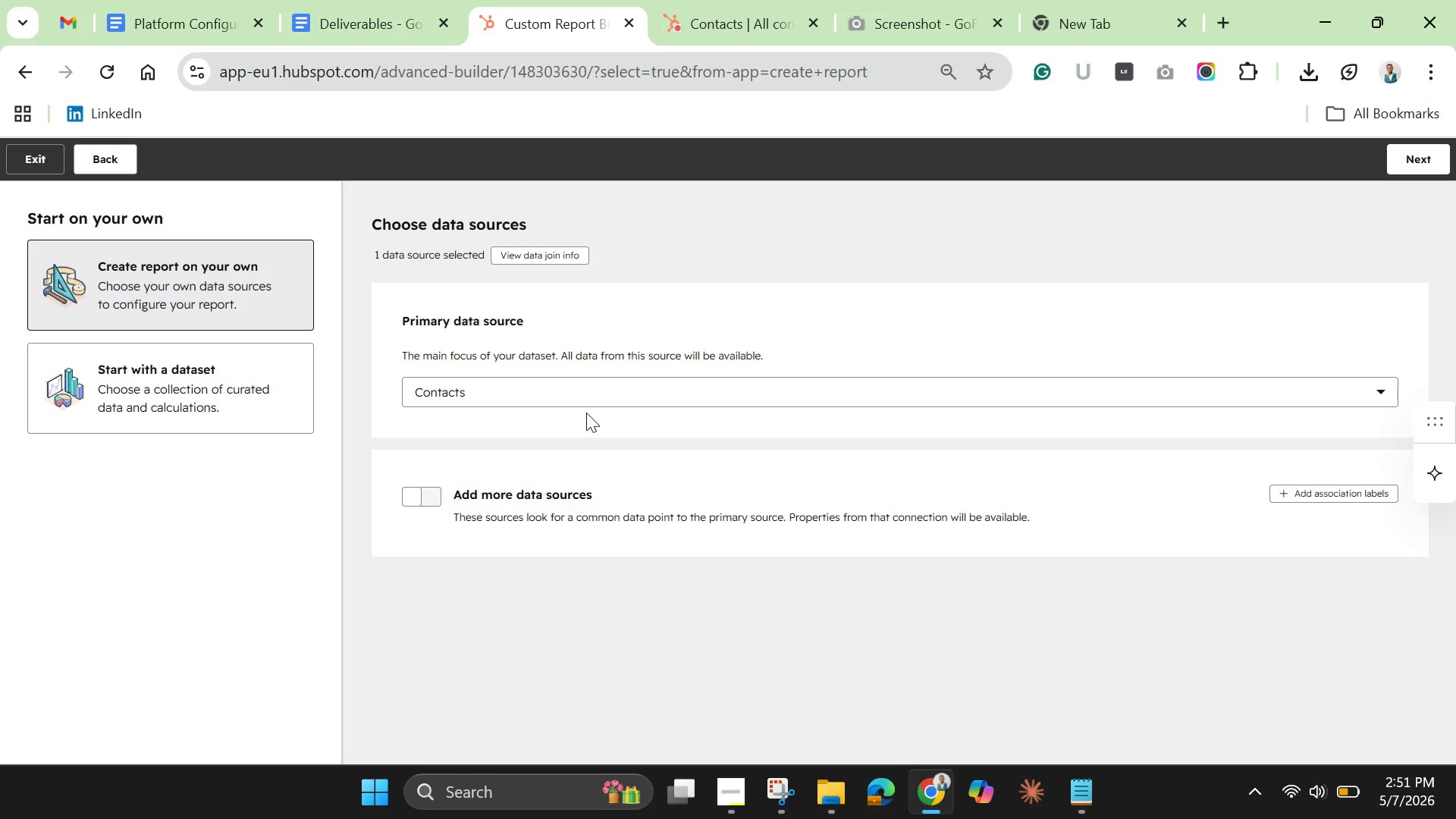 
wait(43.69)
 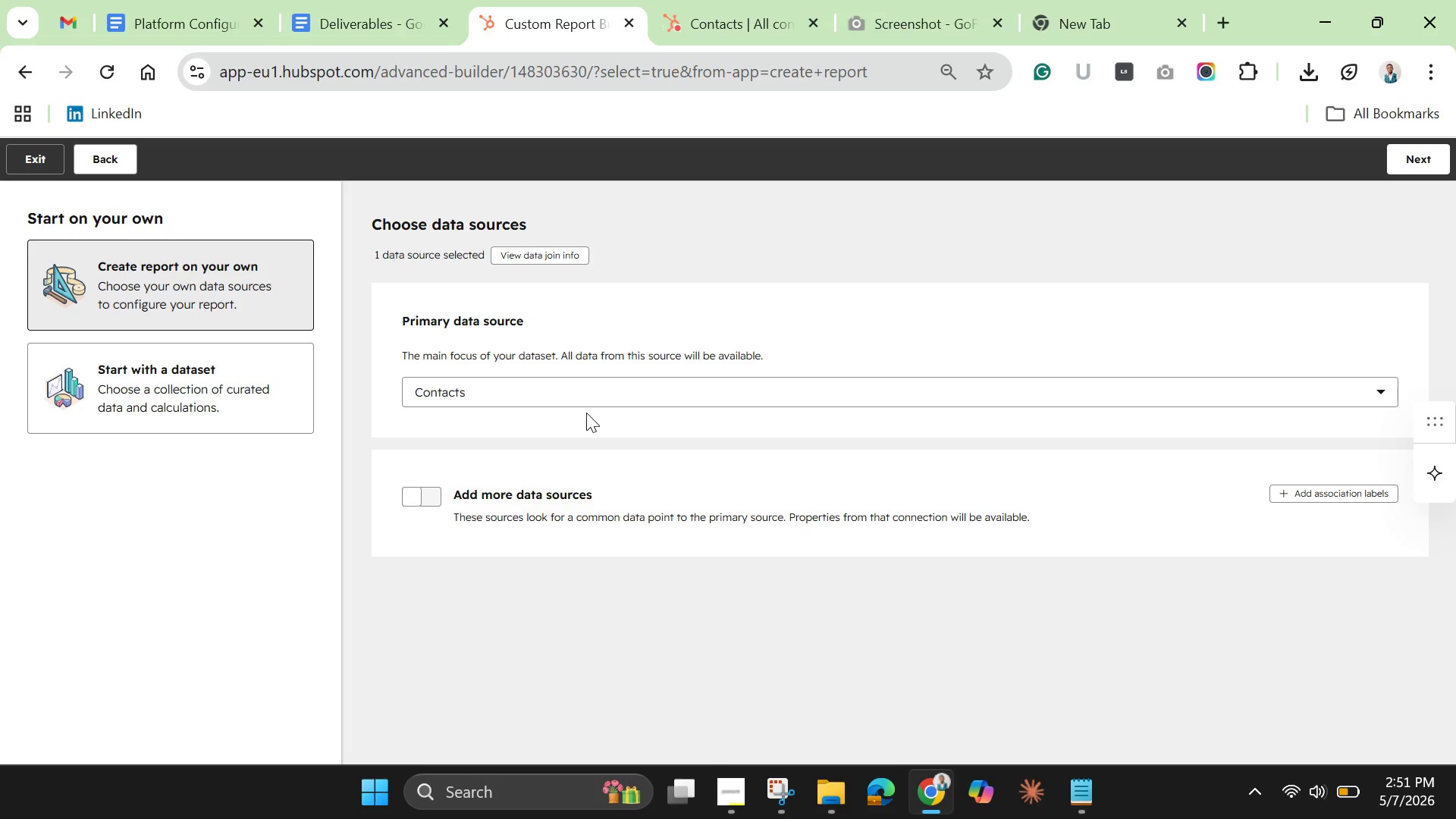 
left_click([1414, 157])
 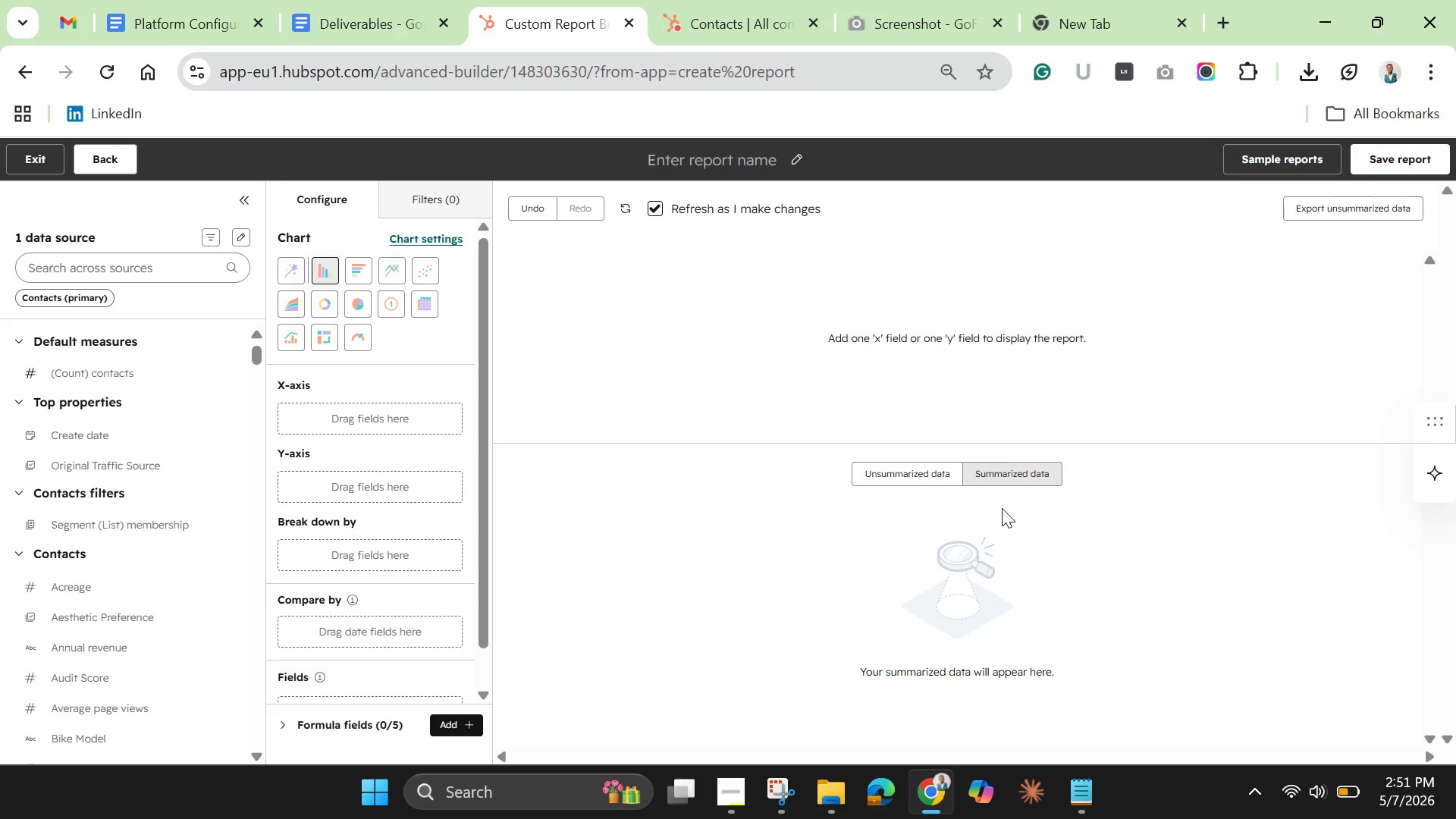 
wait(12.41)
 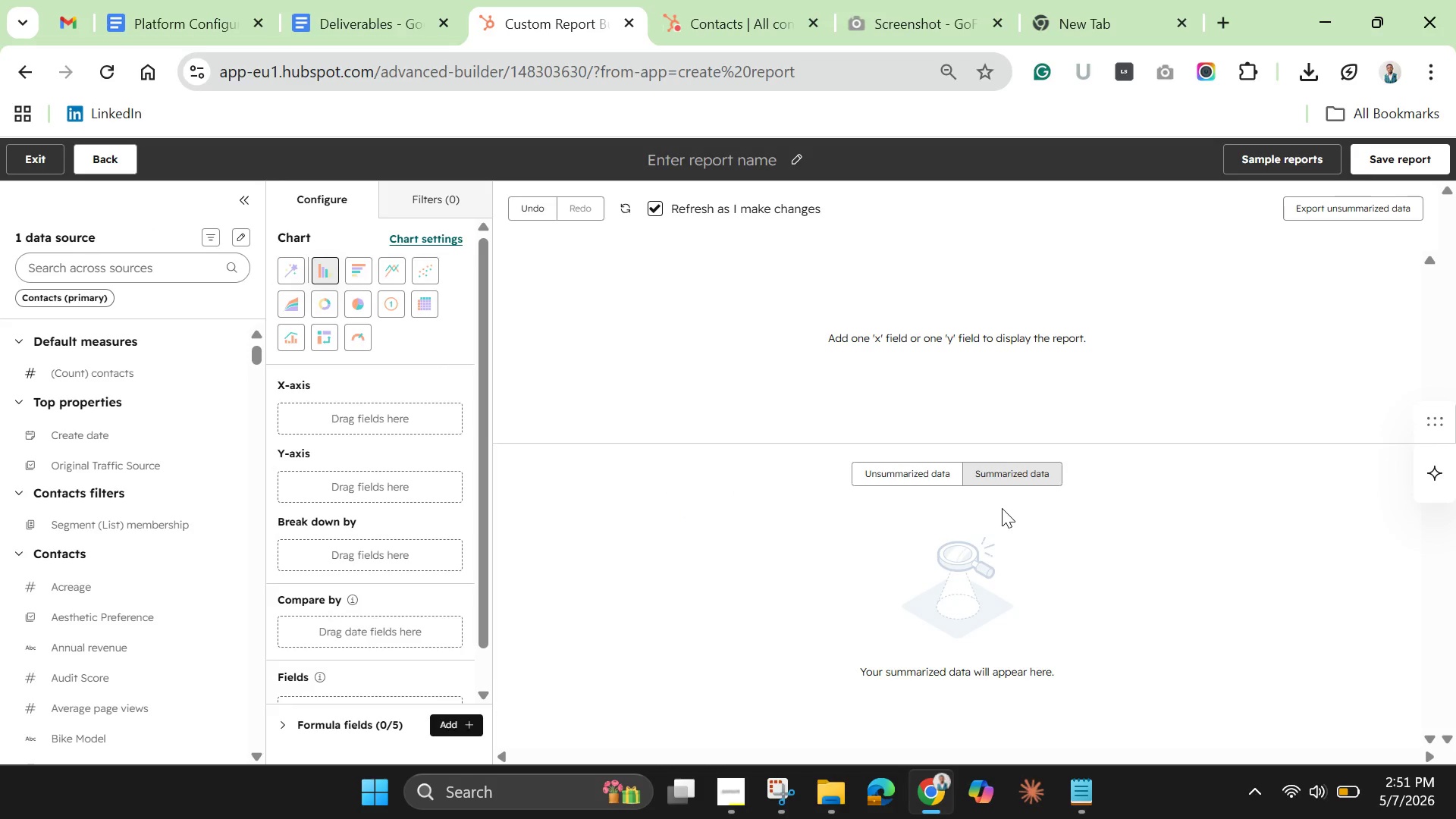 
mouse_move([206, 384])
 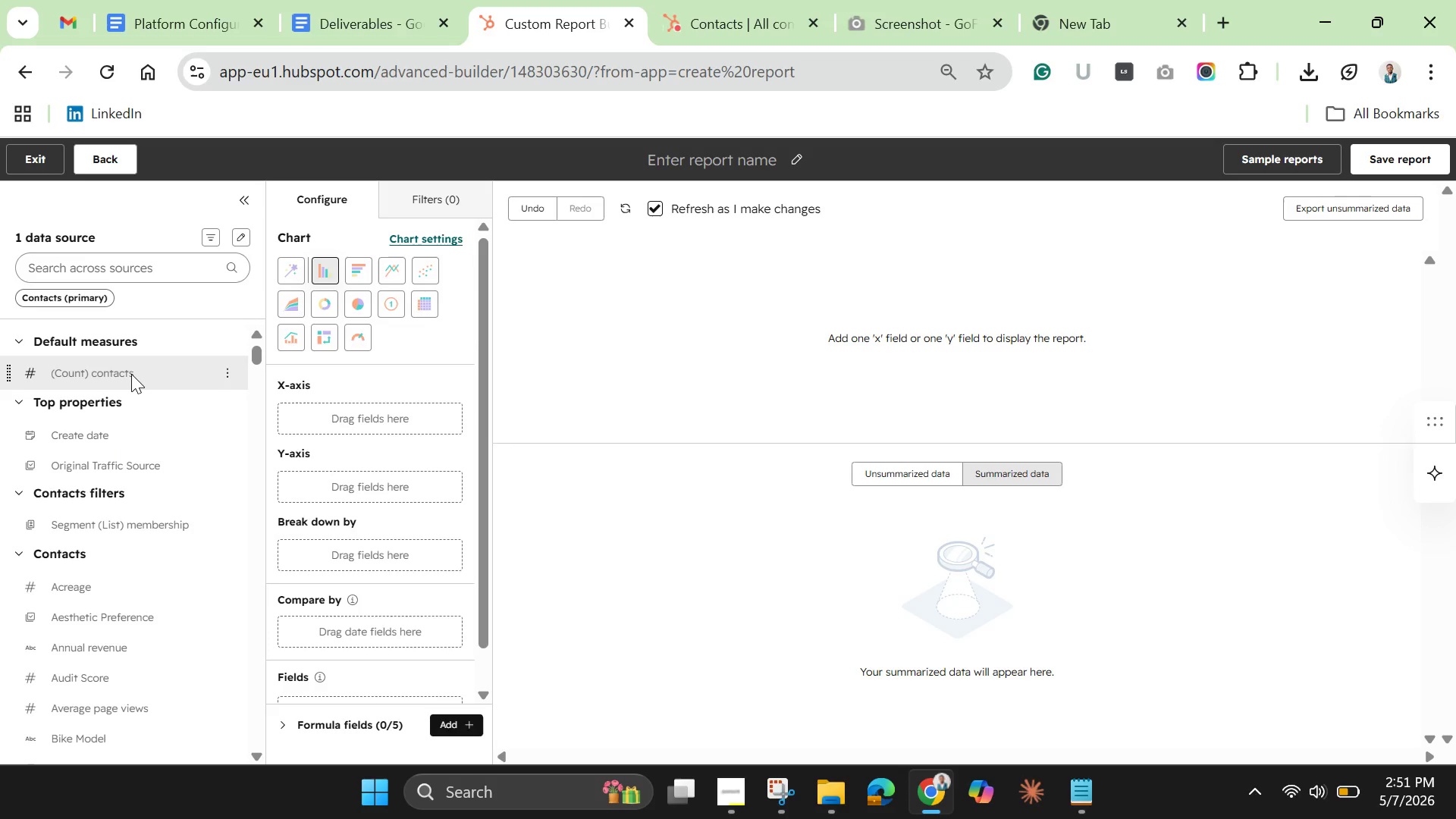 
wait(5.02)
 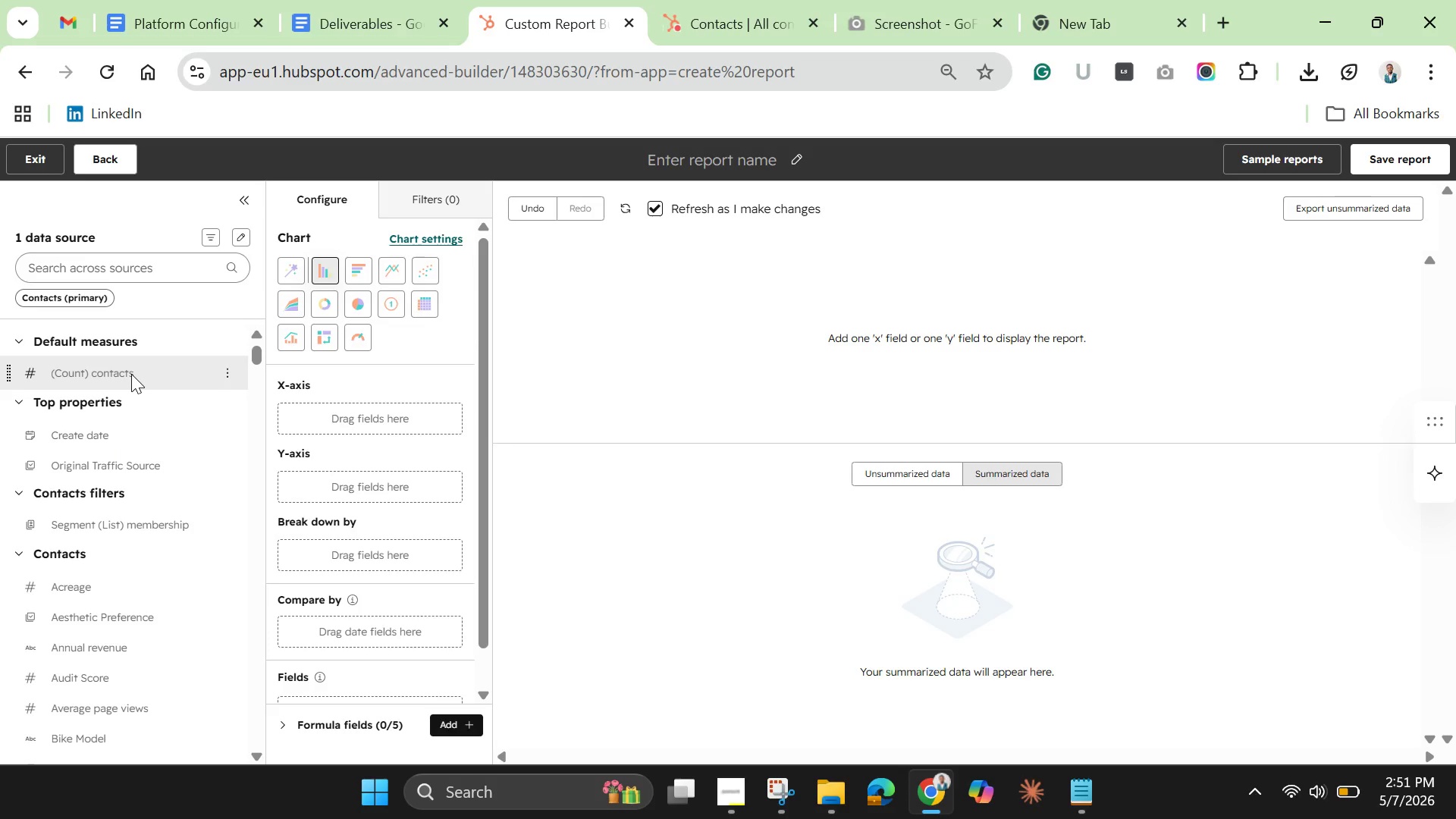 
left_click_drag(start_coordinate=[131, 374], to_coordinate=[325, 413])
 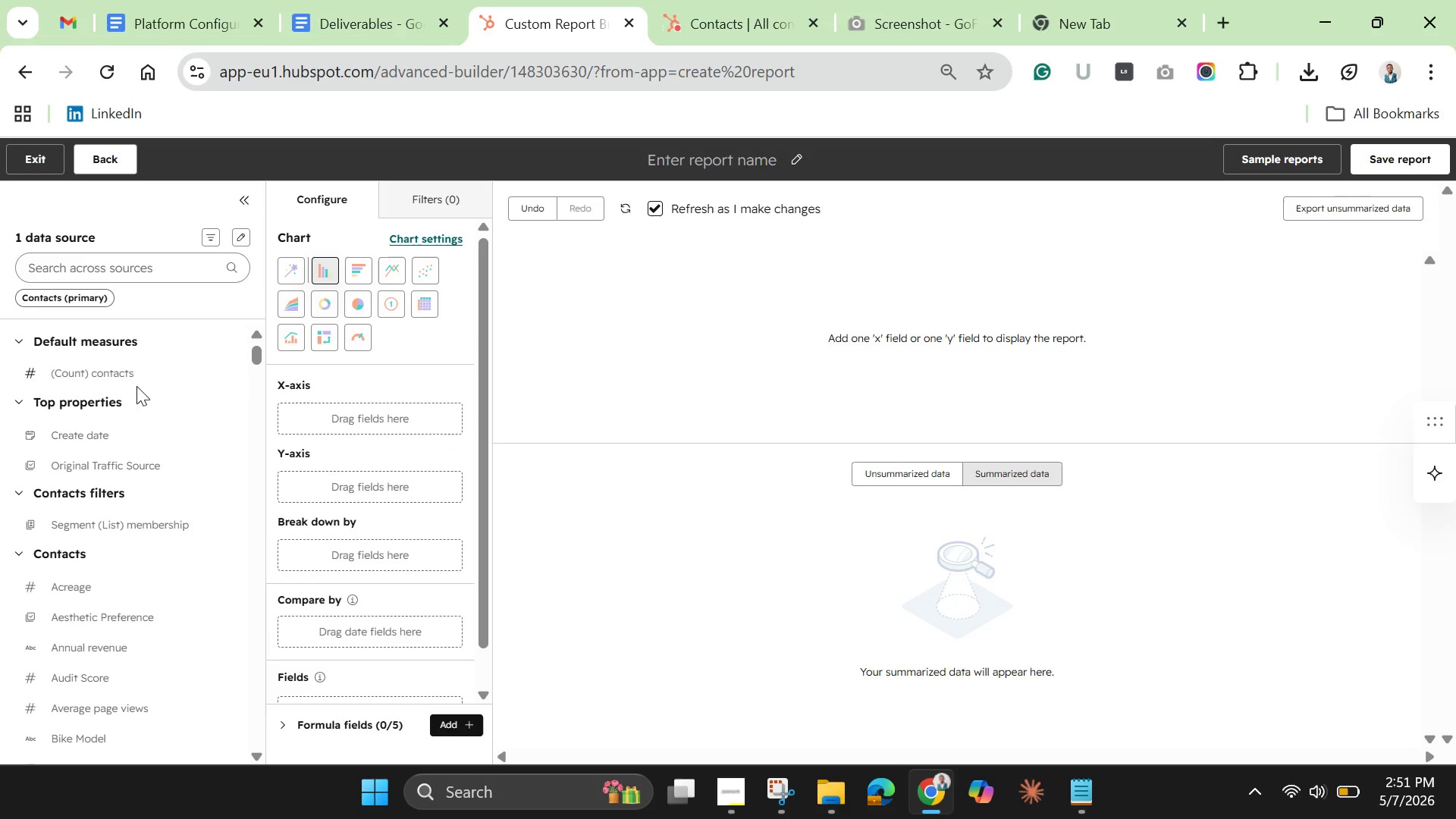 
left_click_drag(start_coordinate=[133, 383], to_coordinate=[297, 476])
 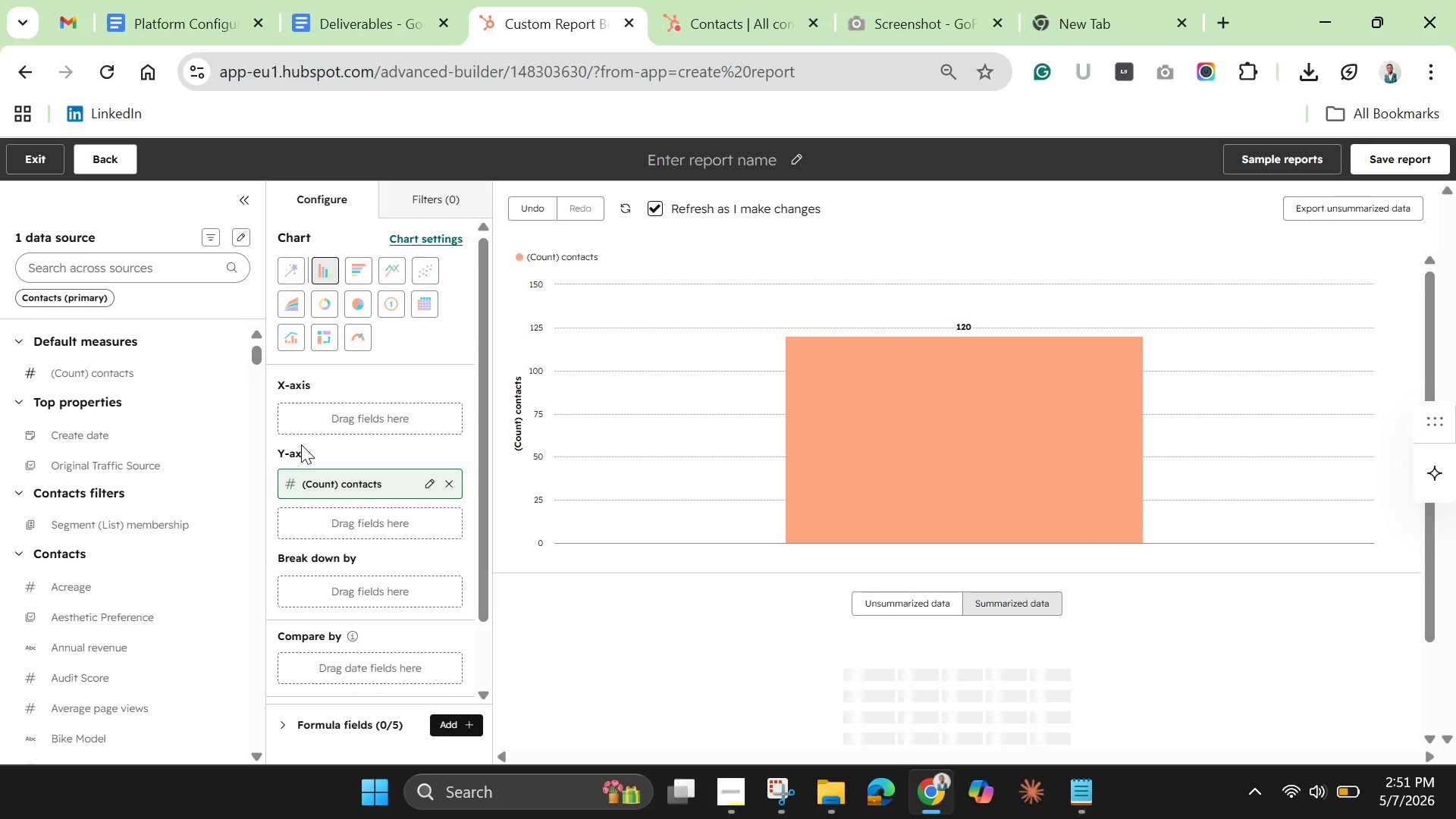 
wait(6.23)
 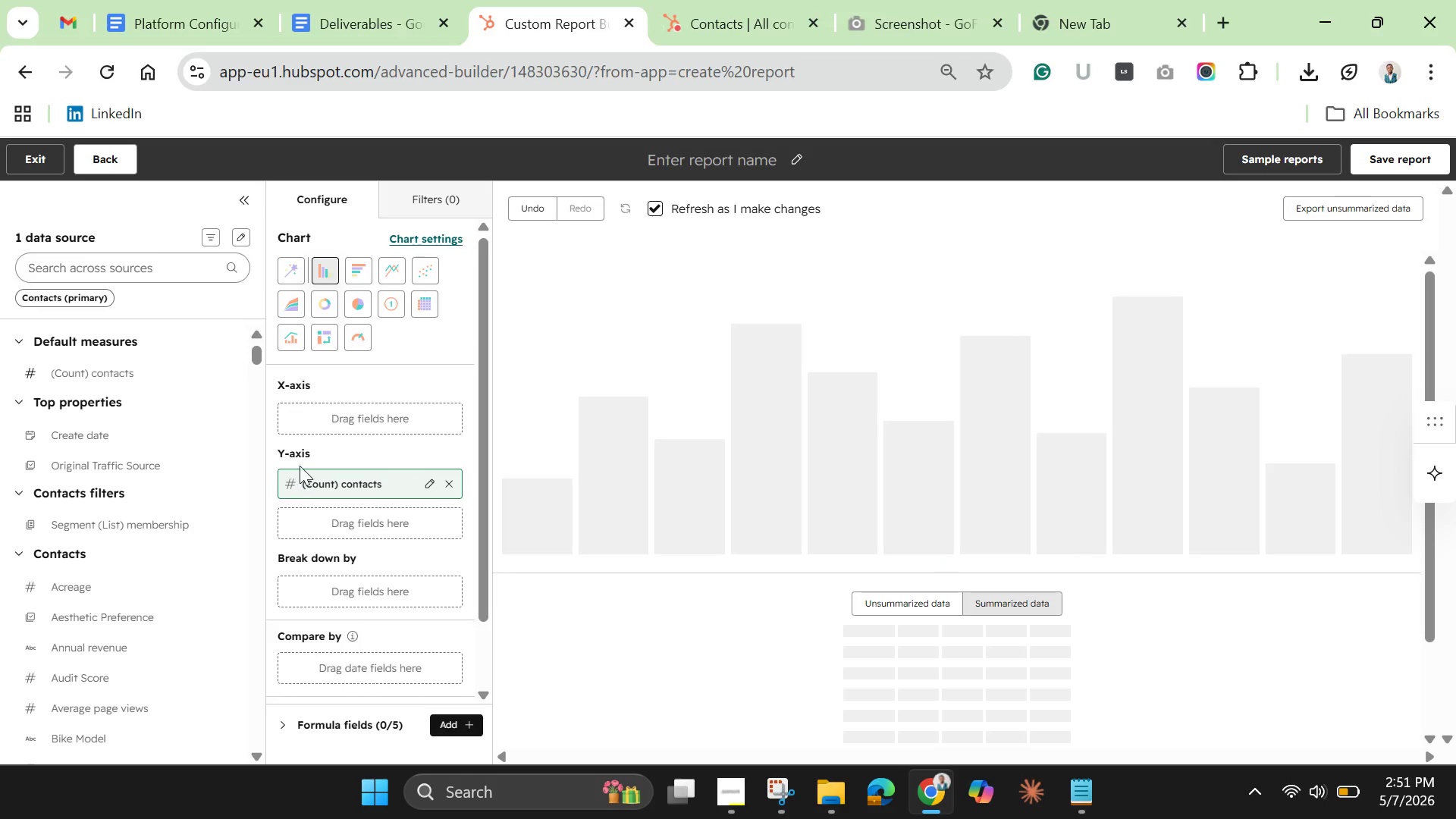 
left_click([168, 272])
 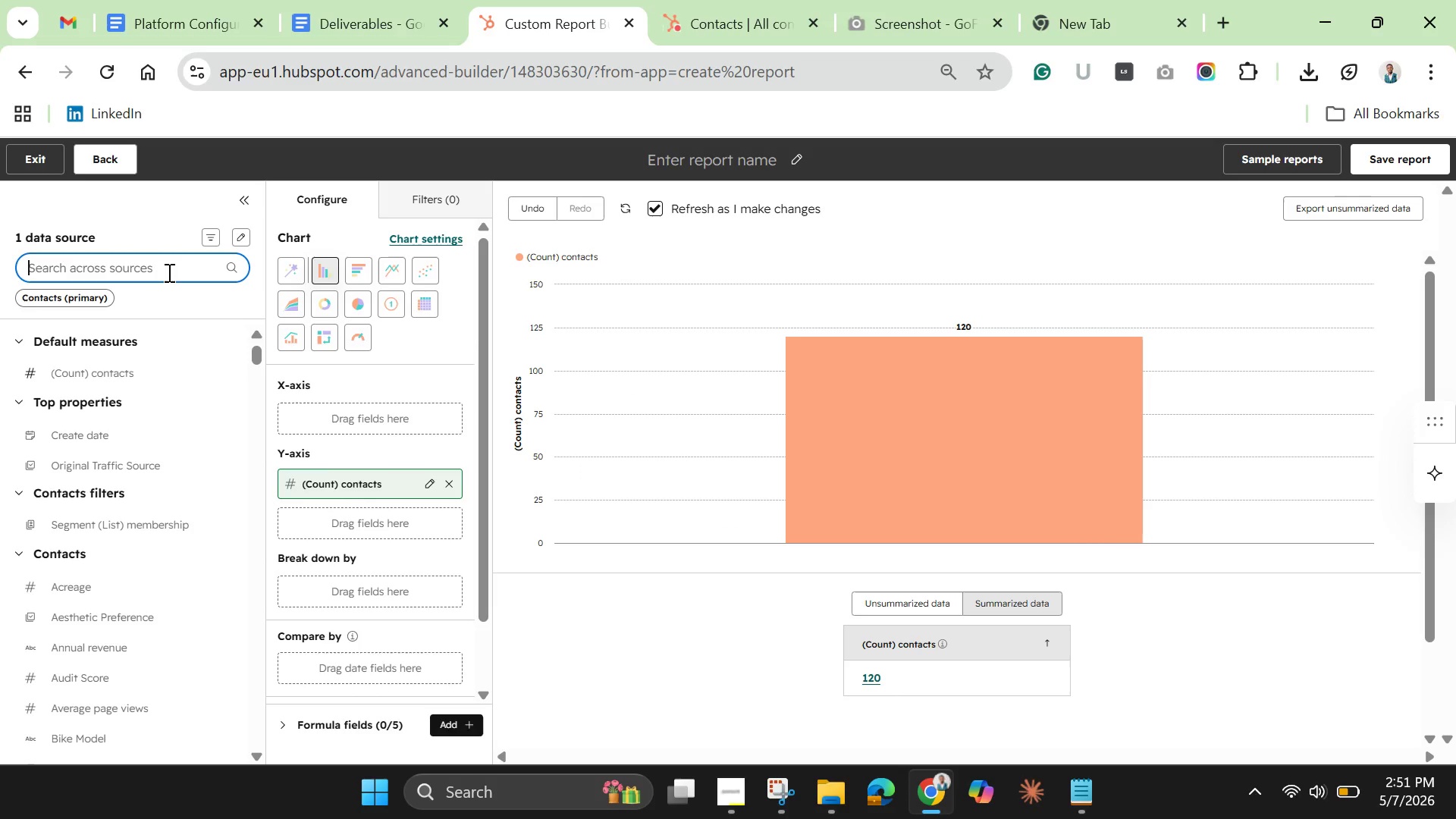 
type(li)
 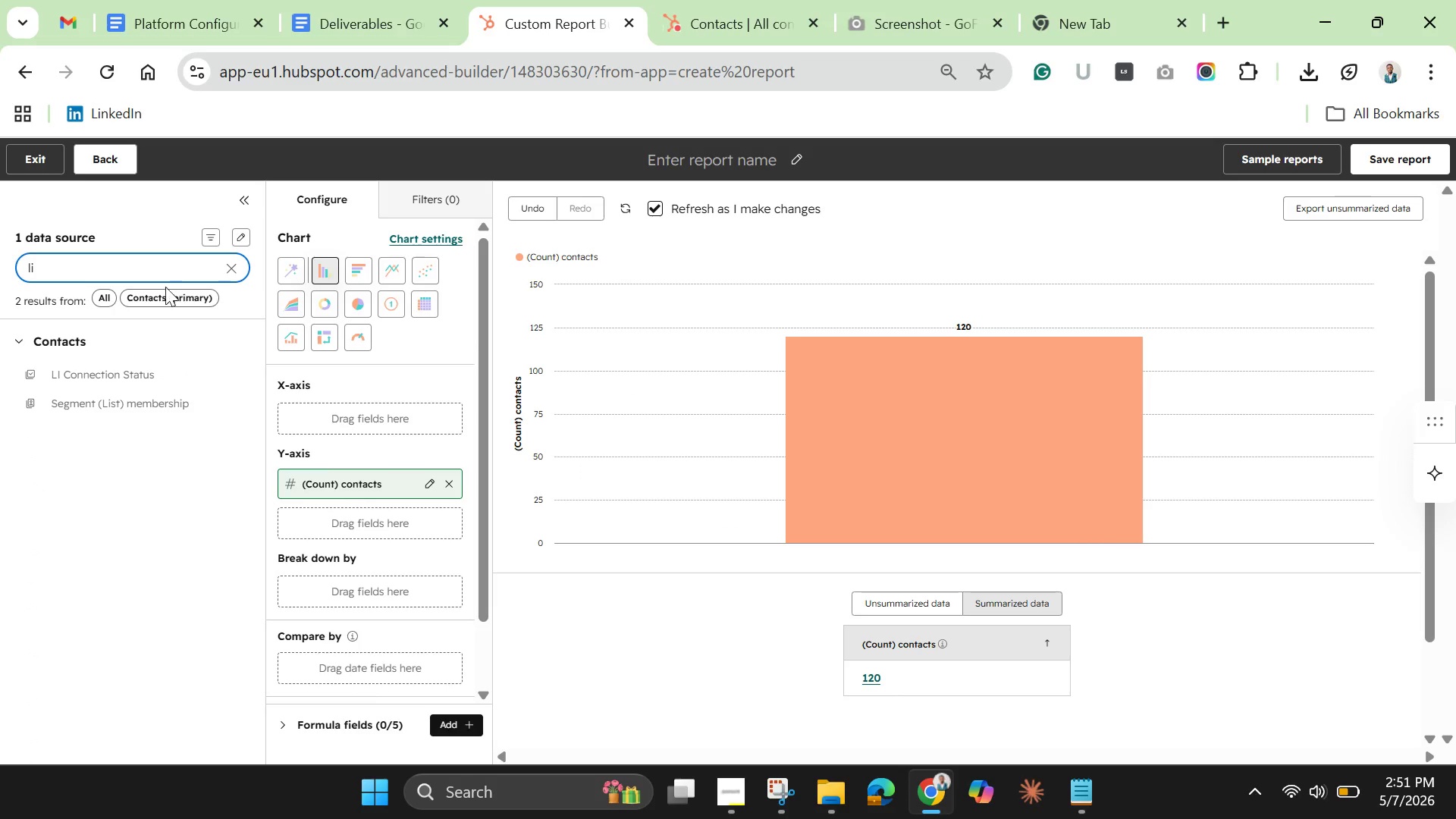 
left_click_drag(start_coordinate=[144, 372], to_coordinate=[291, 404])
 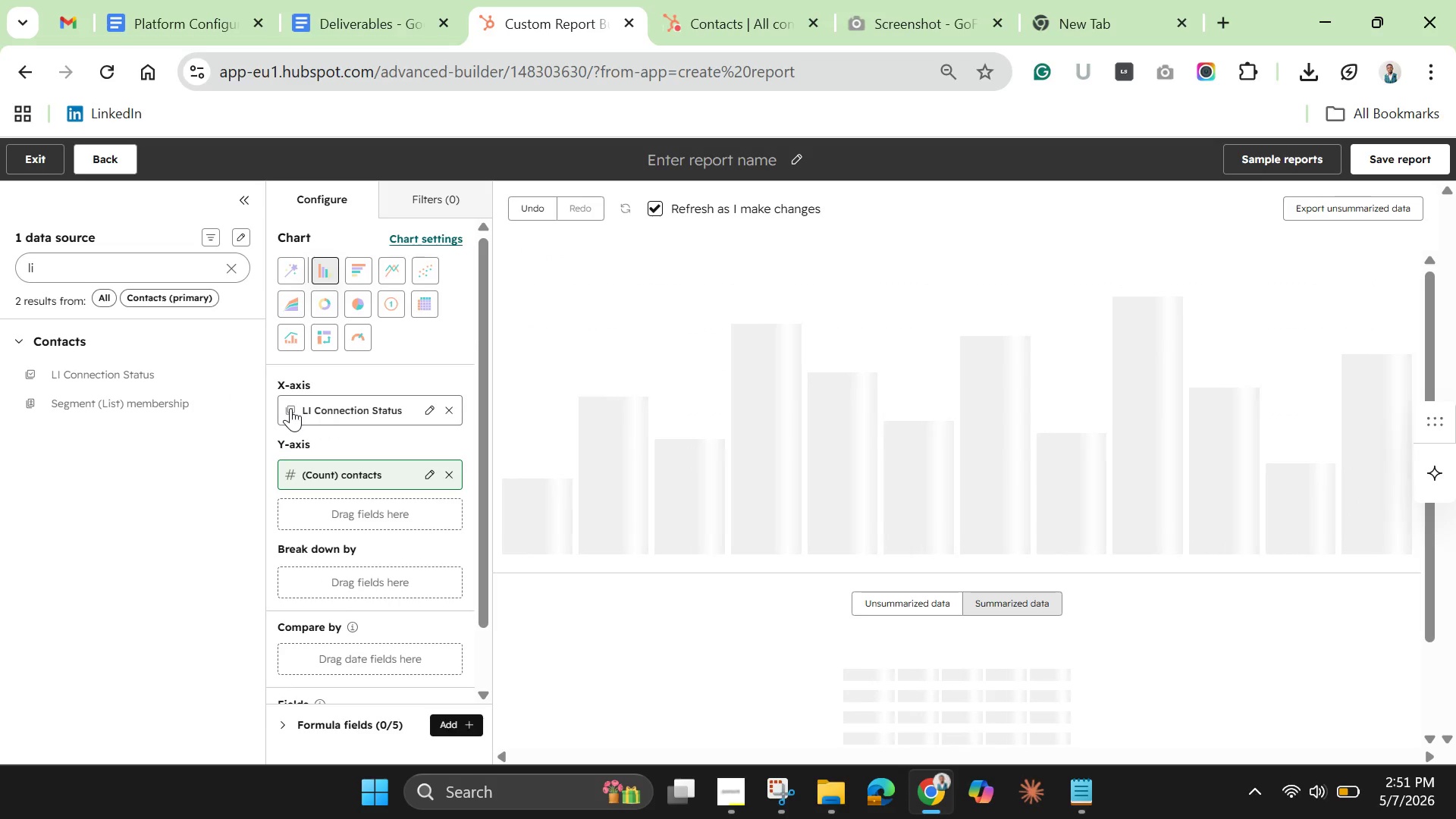 
mouse_move([262, 331])
 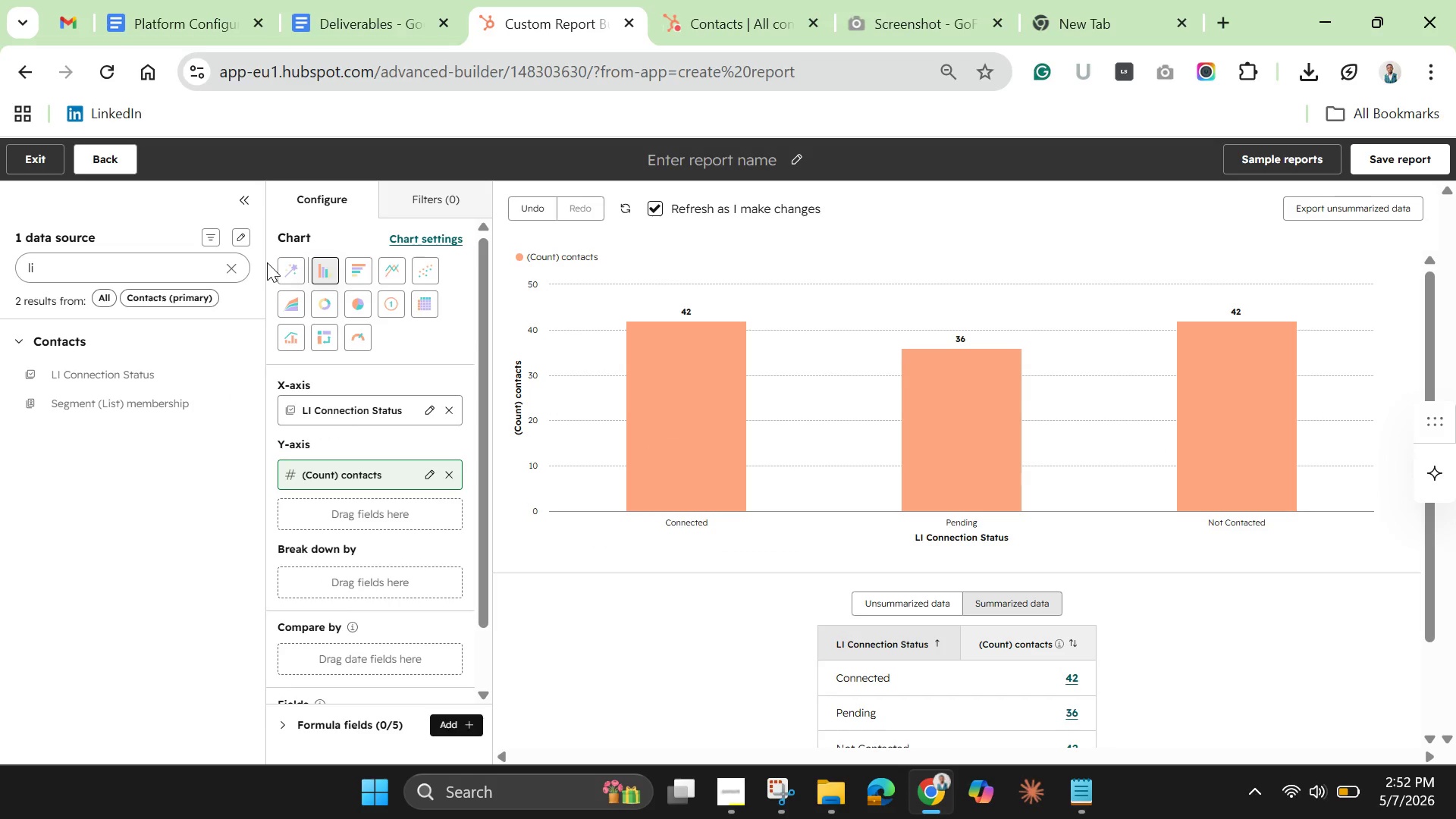 
mouse_move([374, 273])
 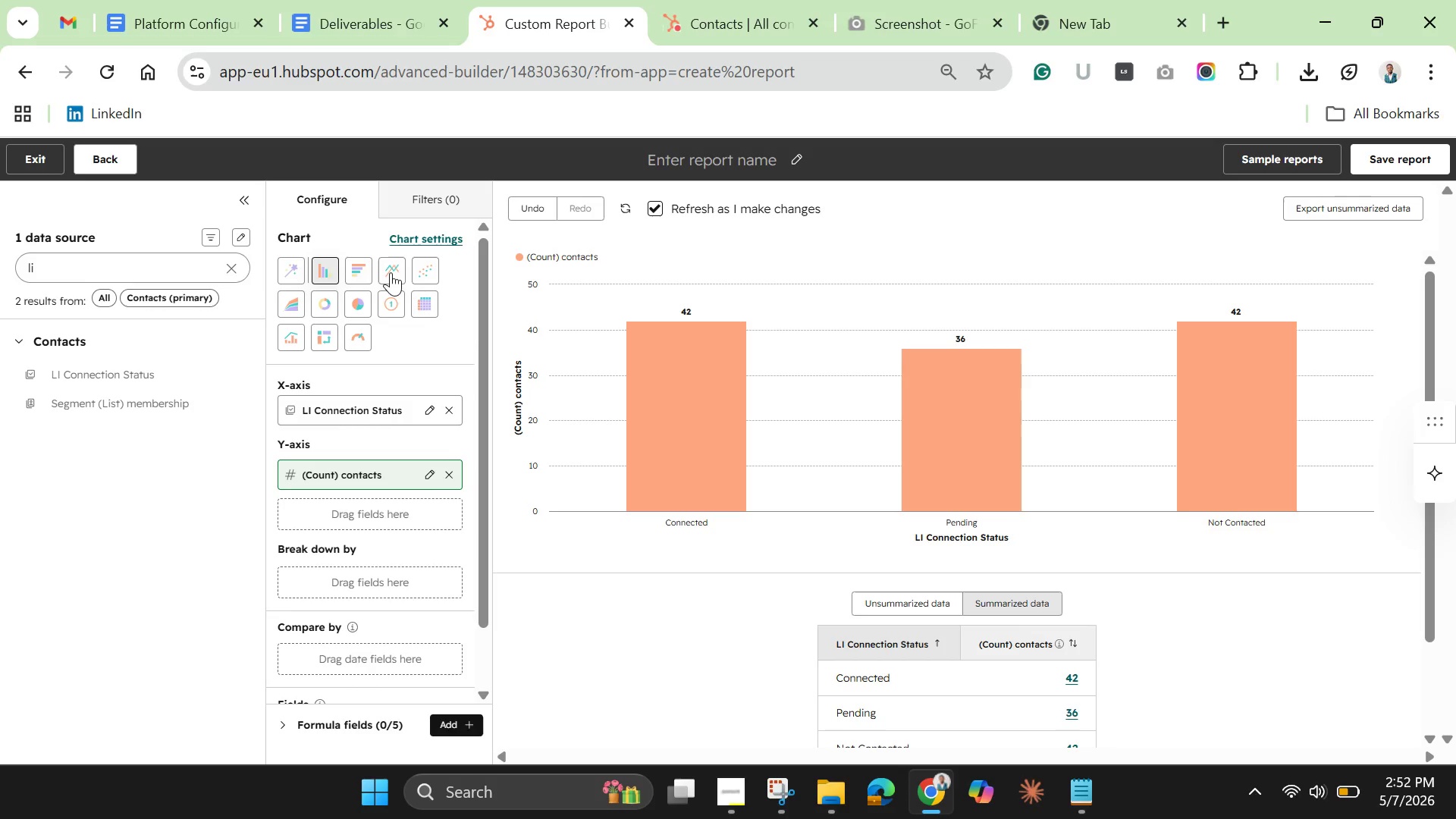 
mouse_move([406, 275])
 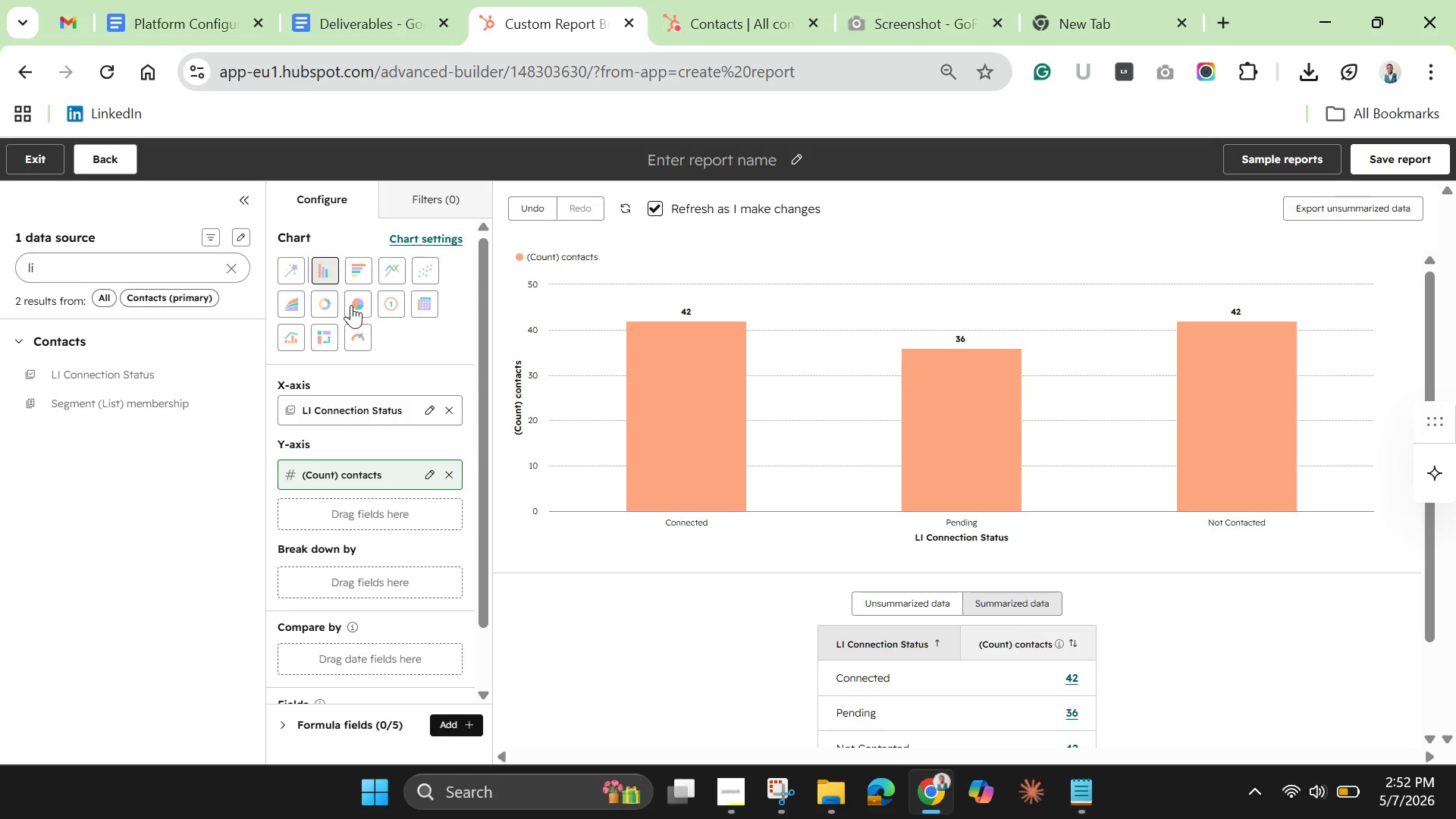 
left_click([351, 305])
 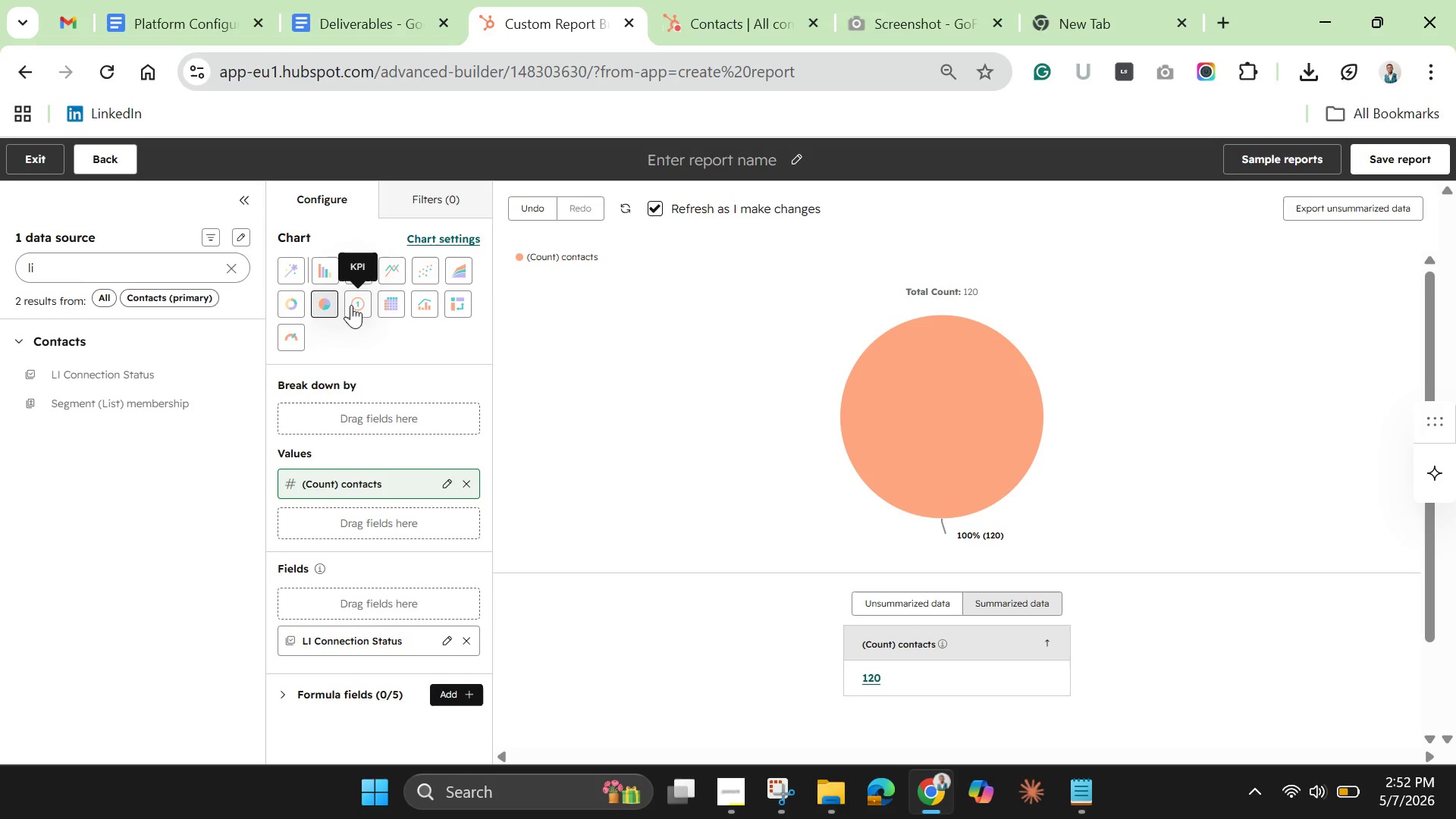 
wait(12.28)
 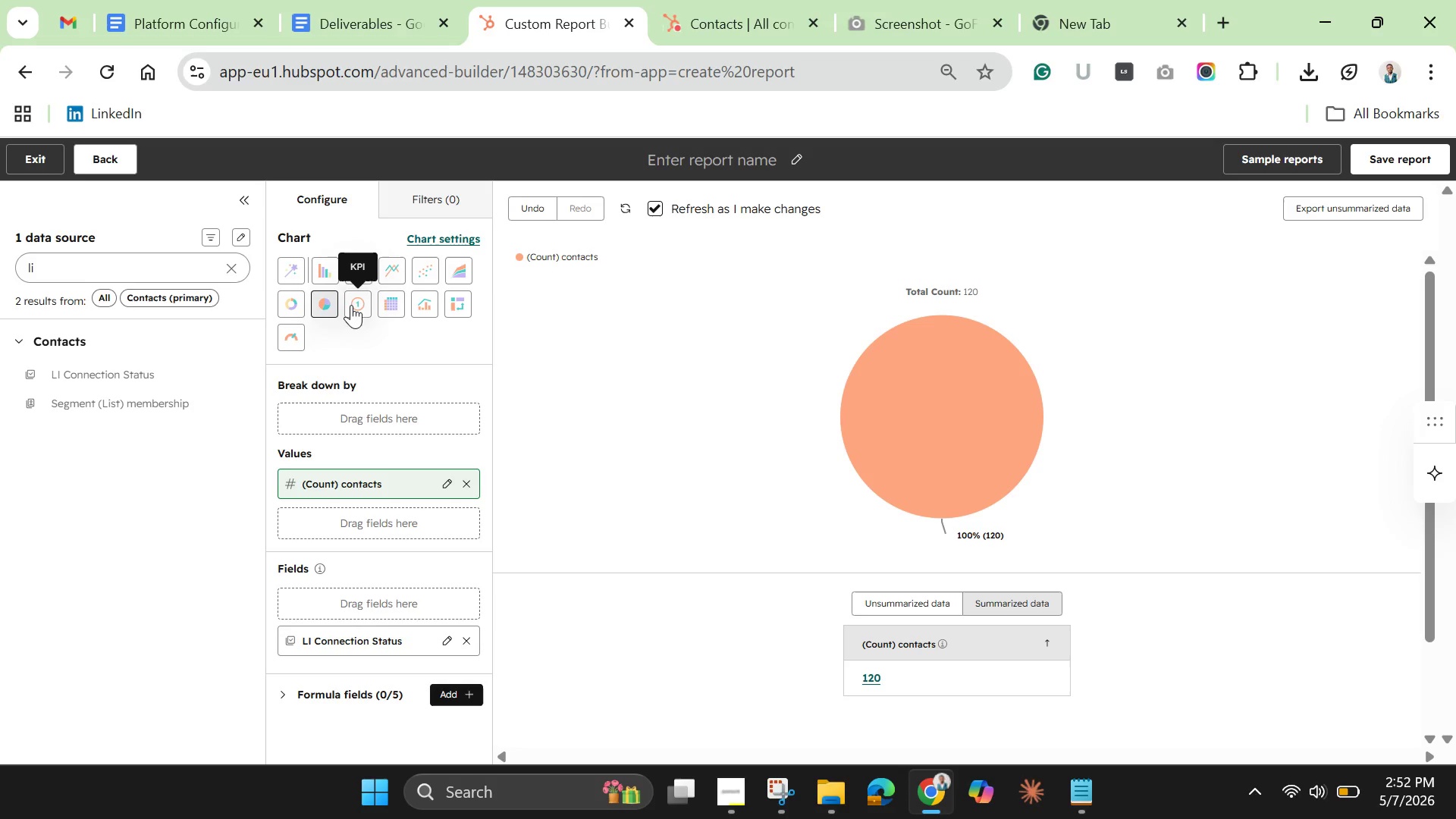 
left_click_drag(start_coordinate=[106, 376], to_coordinate=[292, 411])
 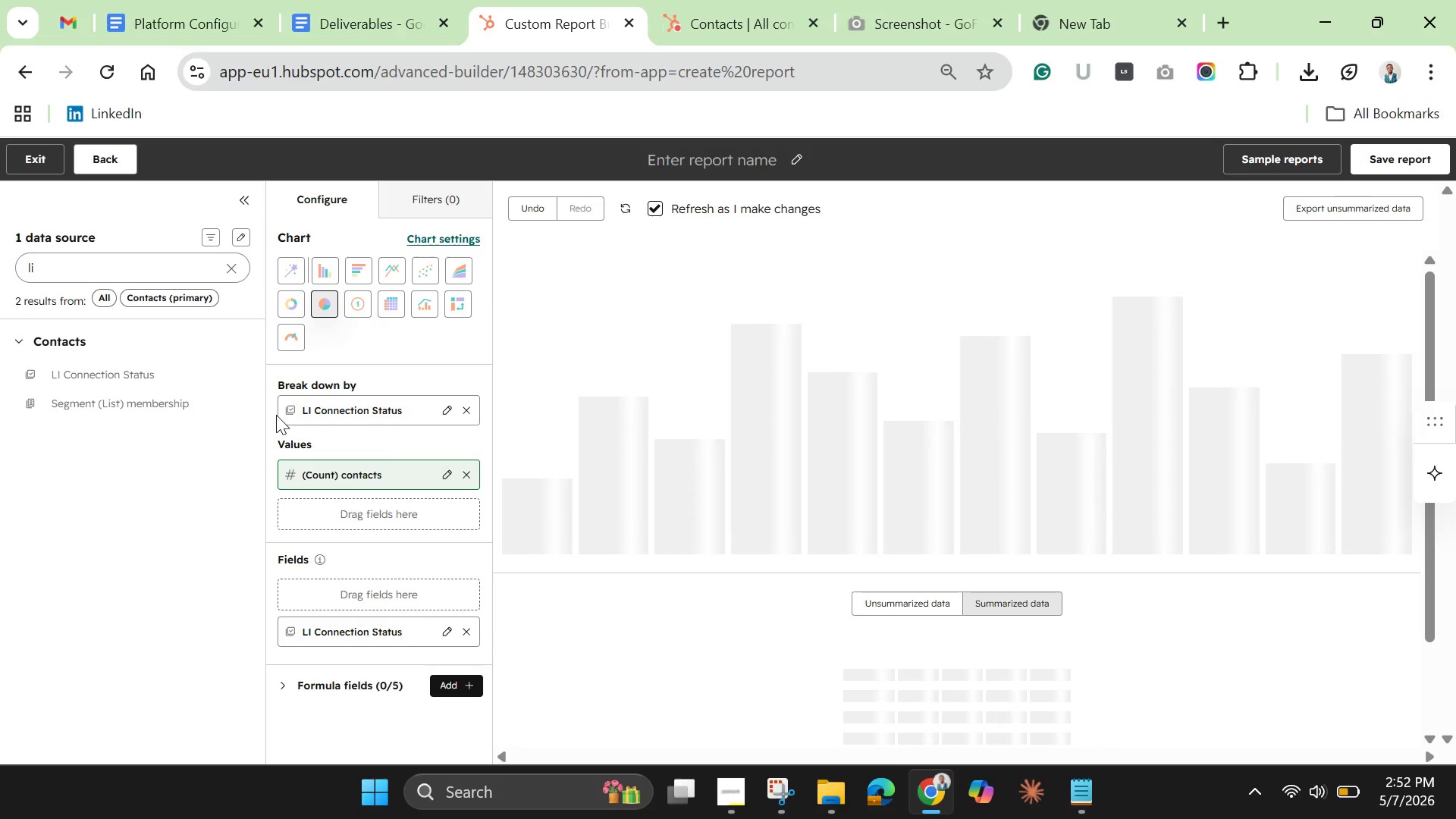 
wait(8.11)
 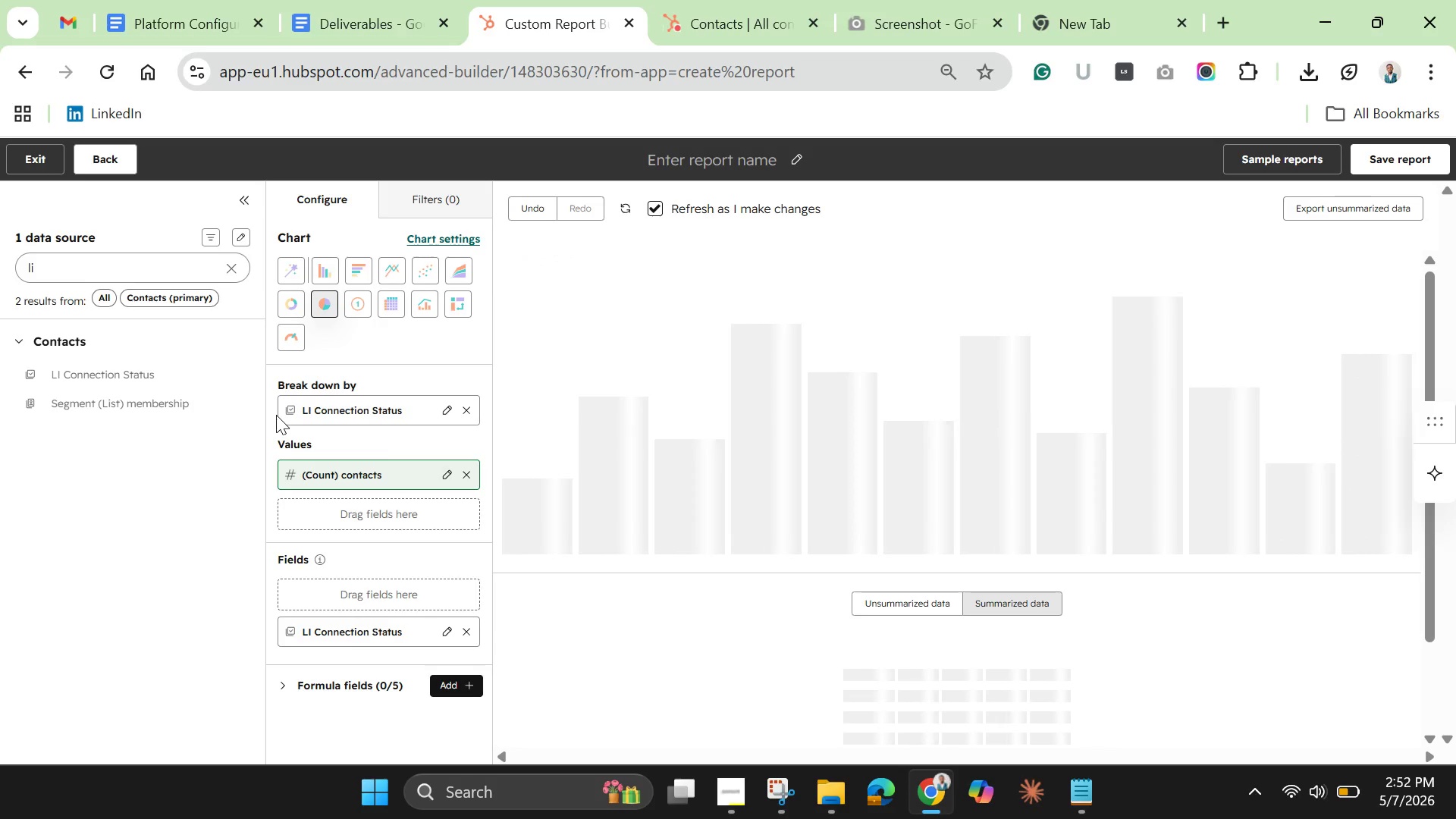 
left_click([646, 151])
 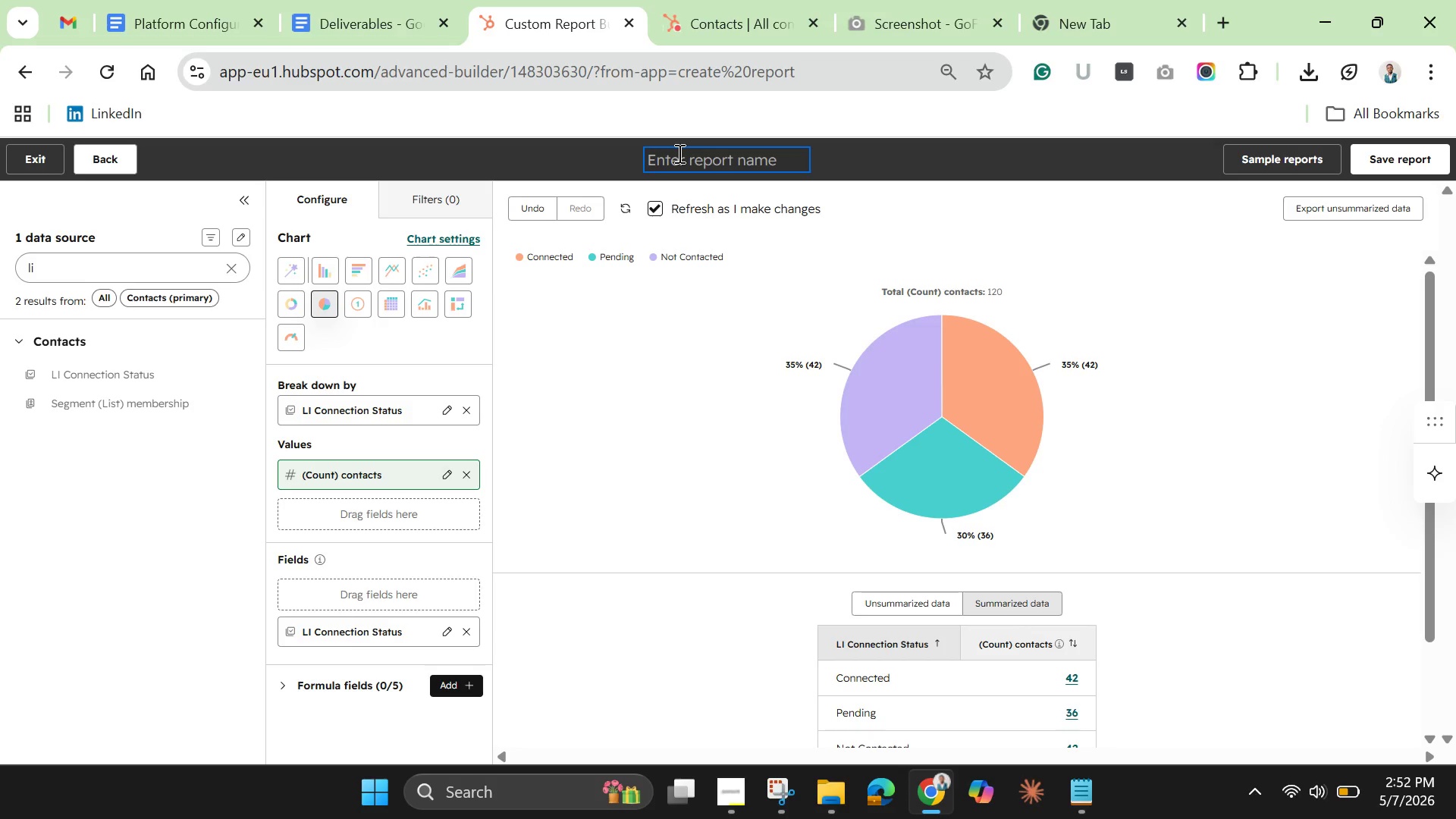 
wait(9.16)
 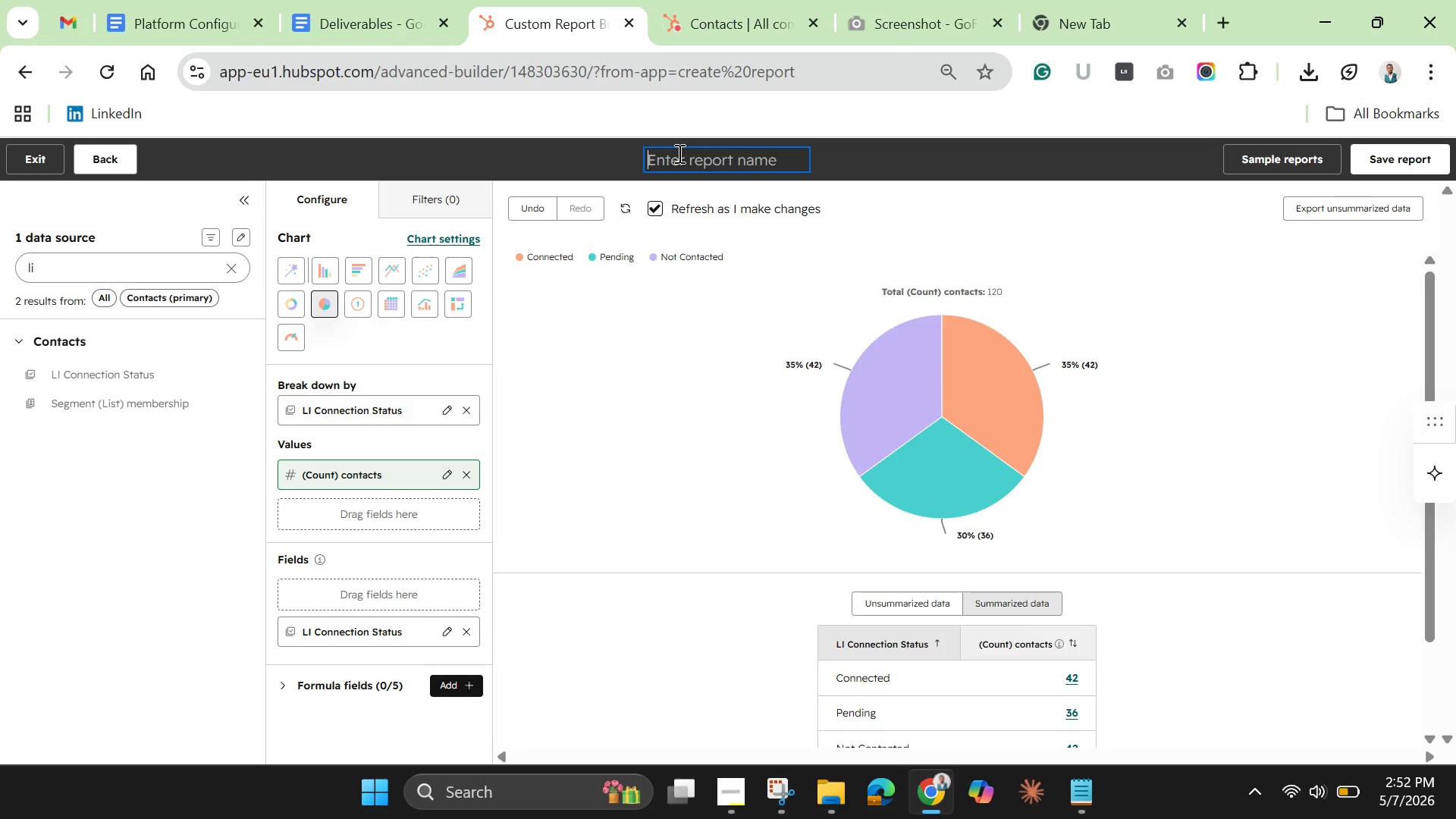 
type(LI)
 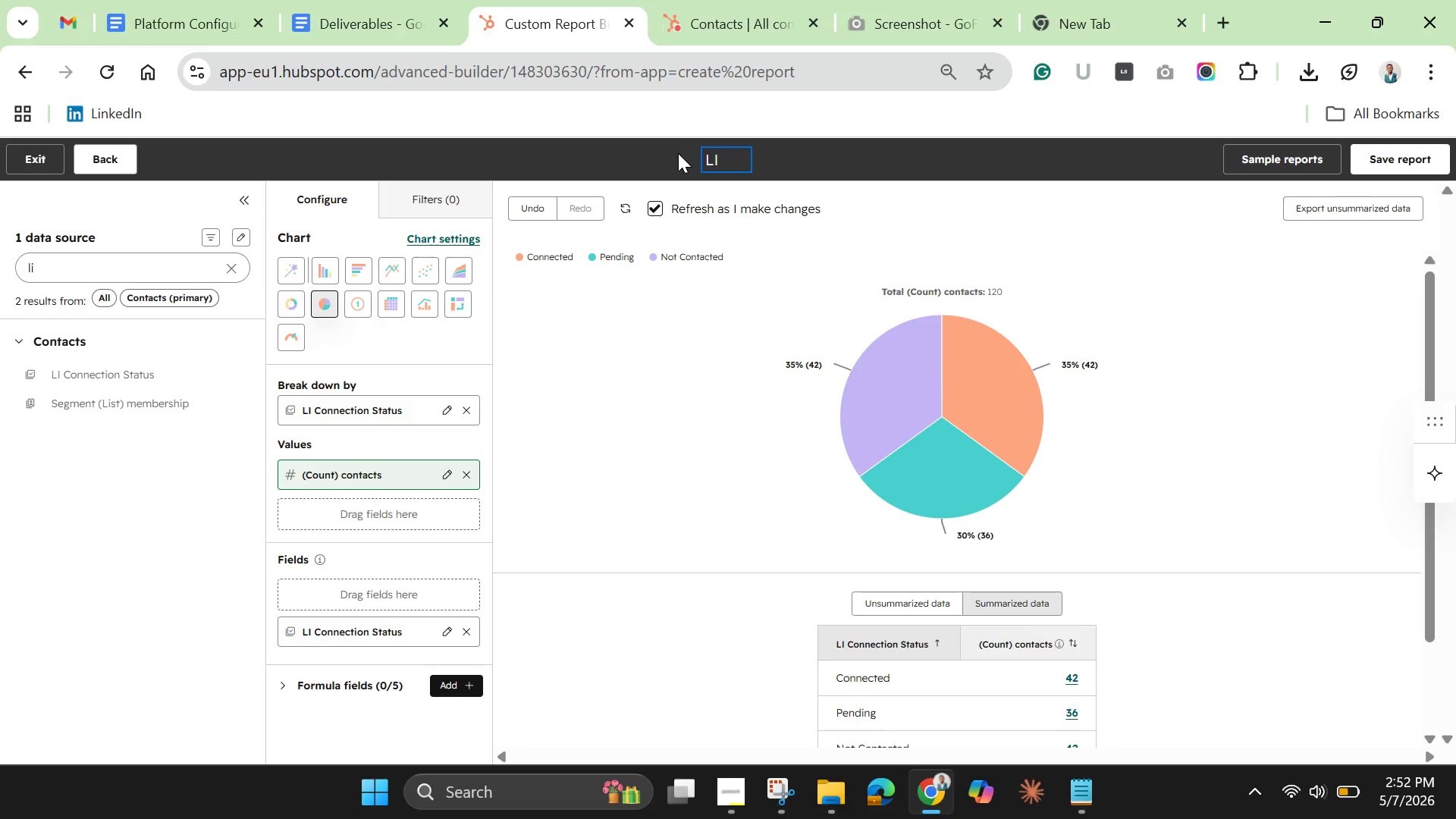 
hold_key(key=Backspace, duration=0.98)
 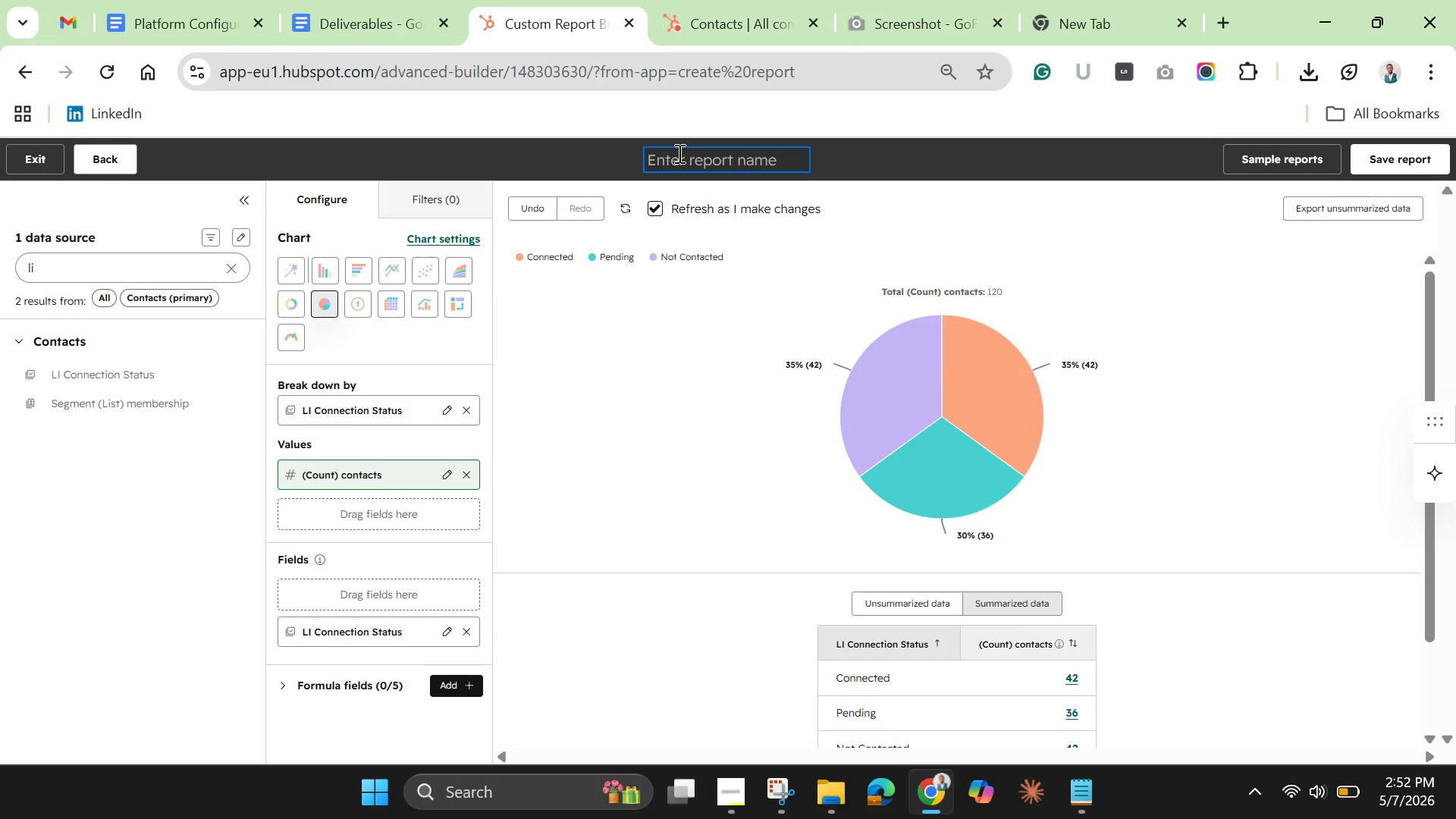 
type(Contacts by Connection AS)
key(Backspace)
key(Backspace)
type(Status)
 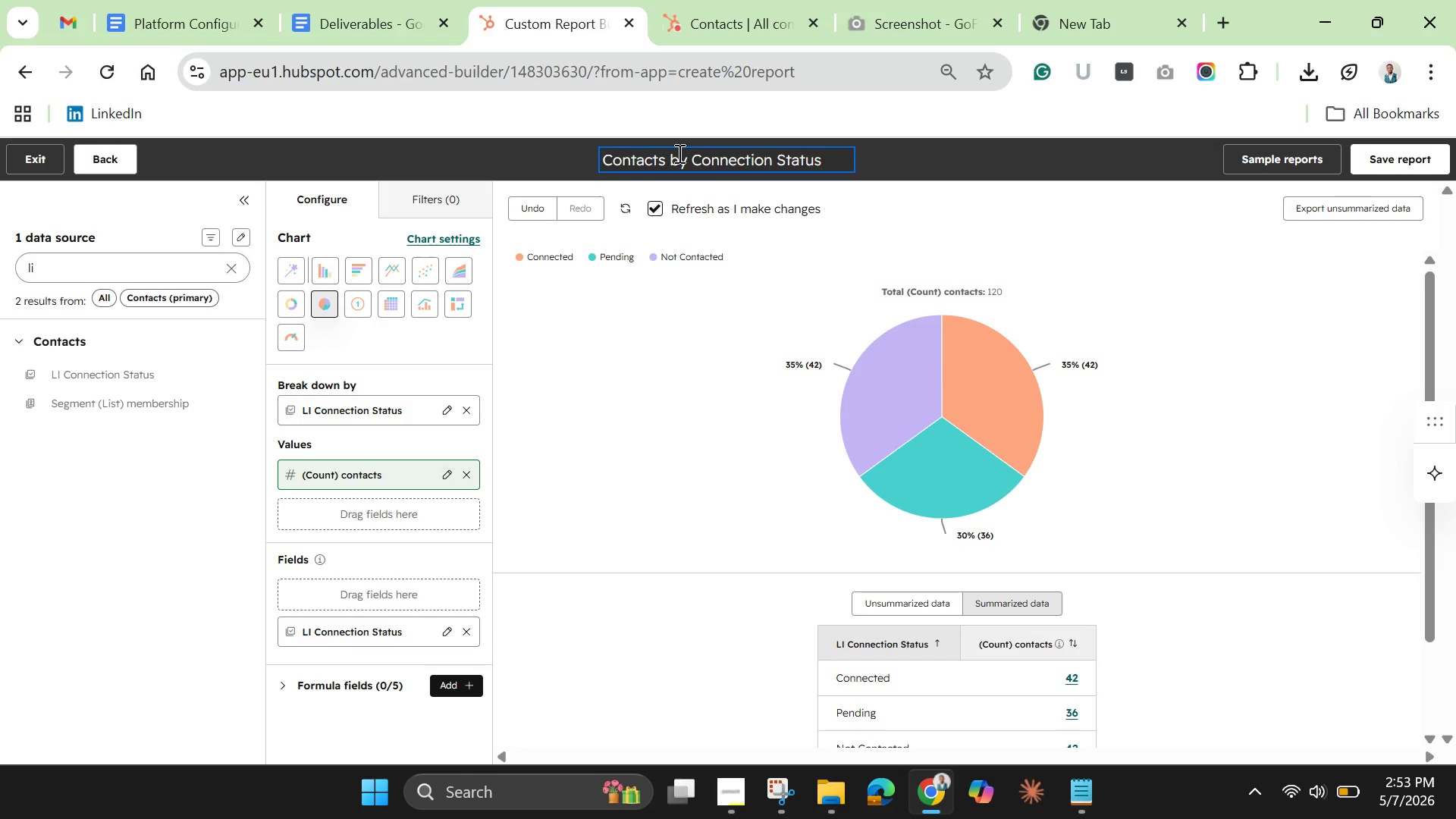 
wait(13.45)
 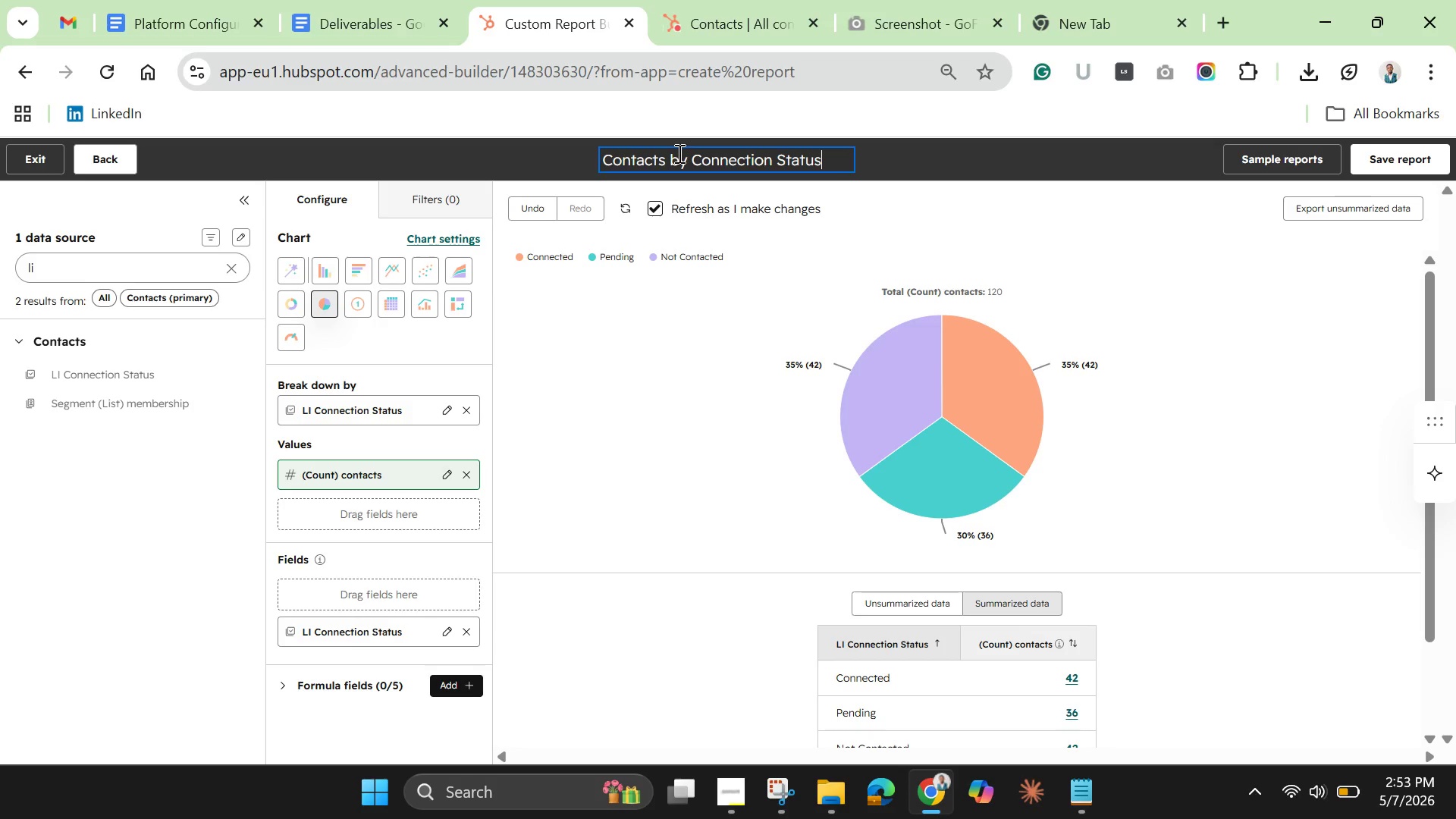 
scroll: coordinate [681, 168], scroll_direction: down, amount: 3.0